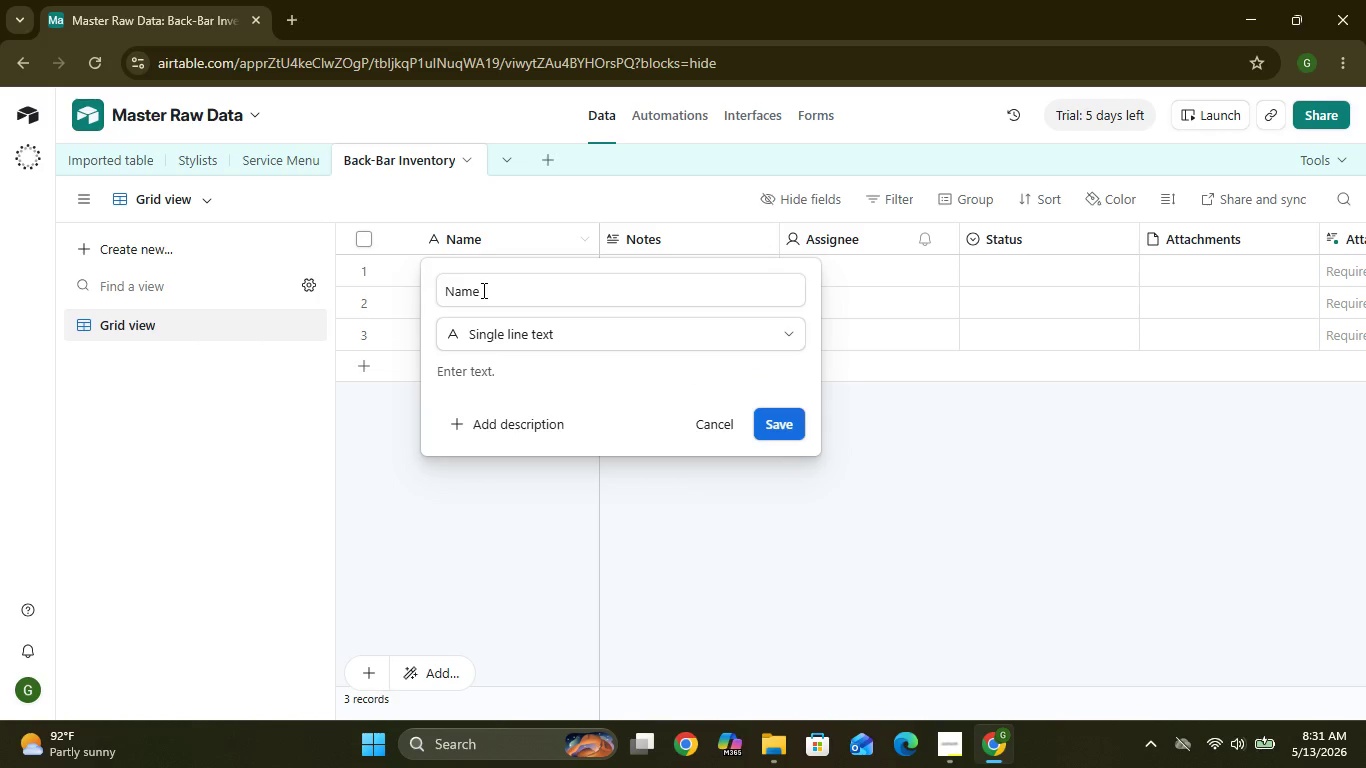 
left_click([438, 288])
 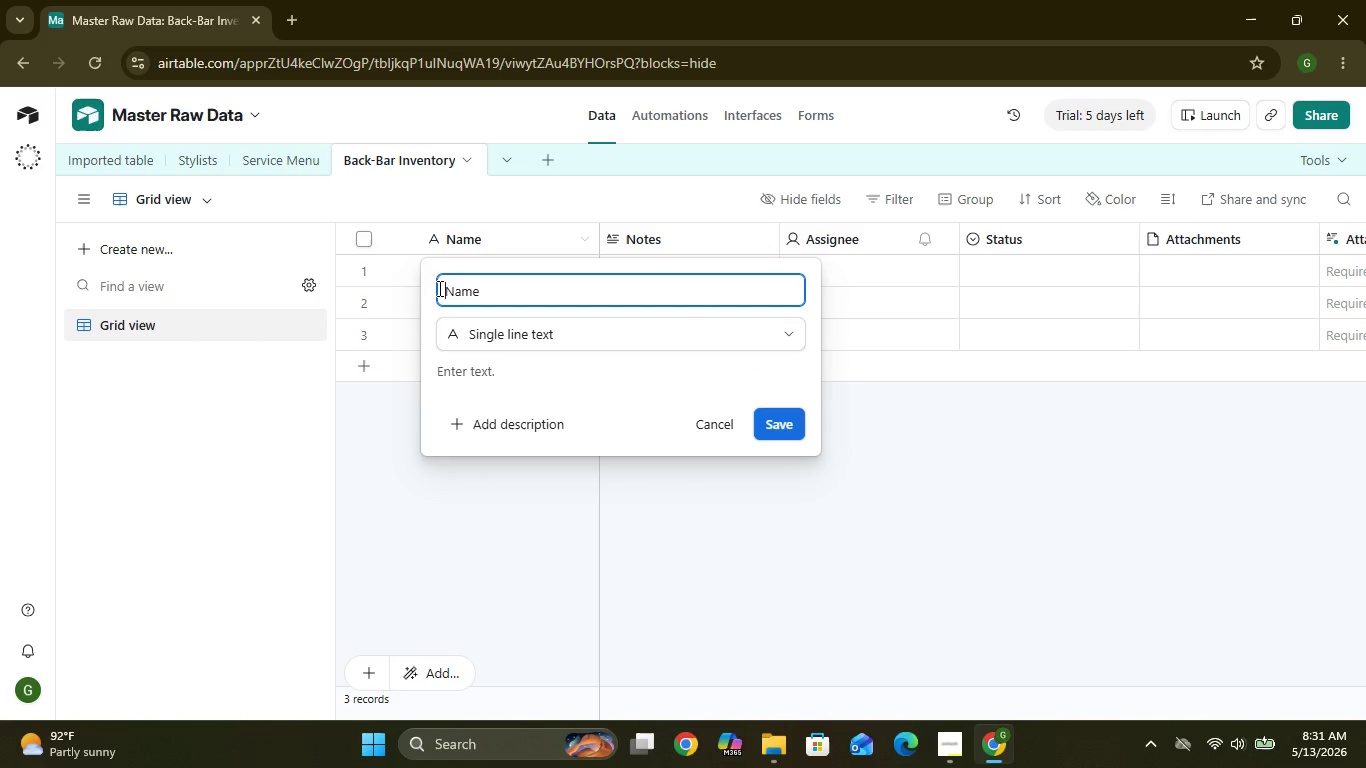 
type(Product )
 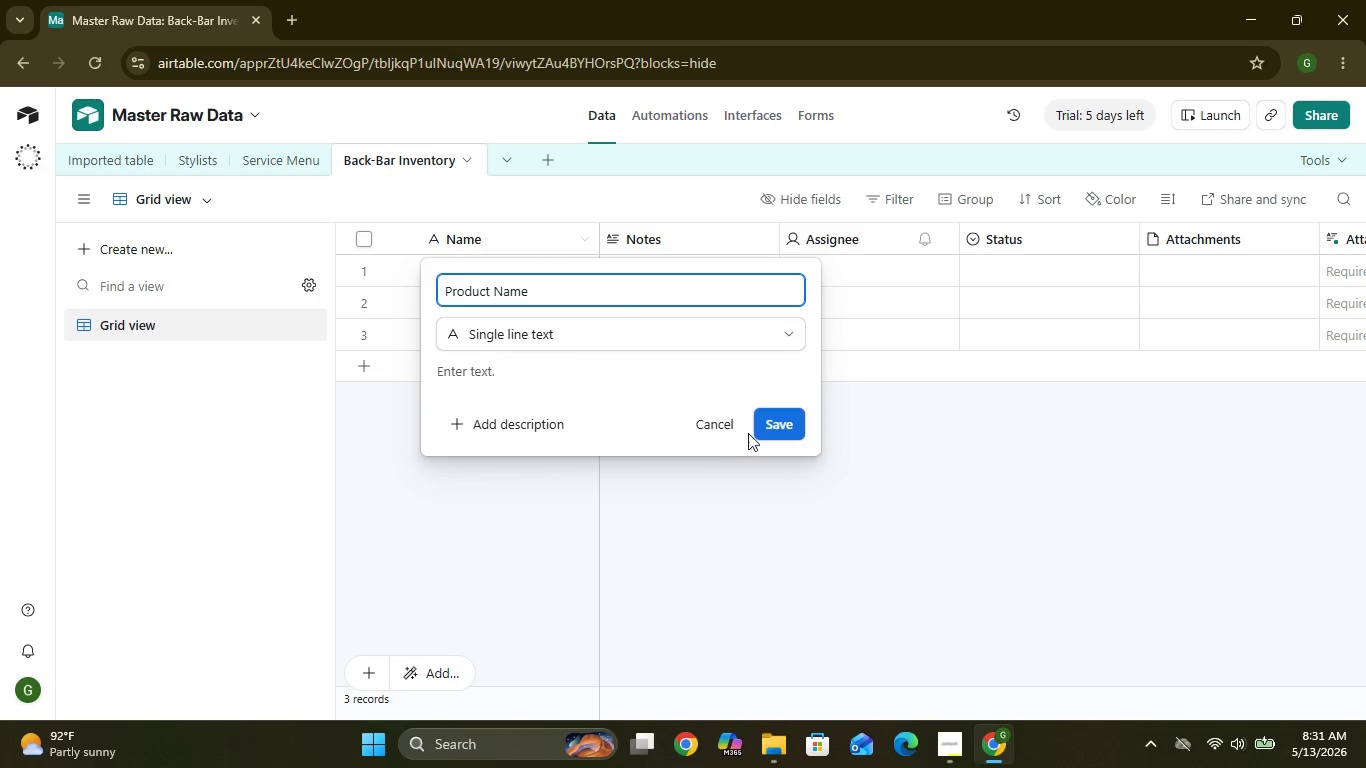 
wait(5.09)
 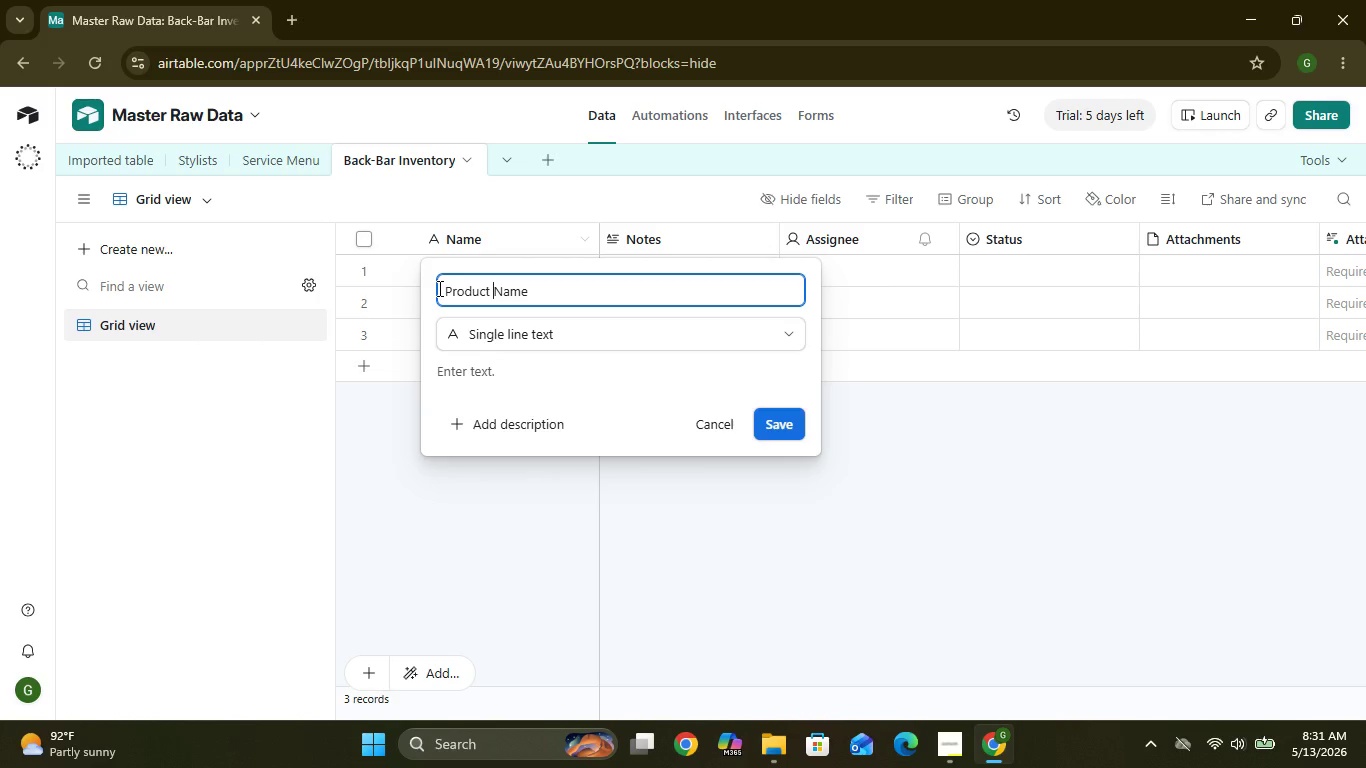 
left_click([773, 430])
 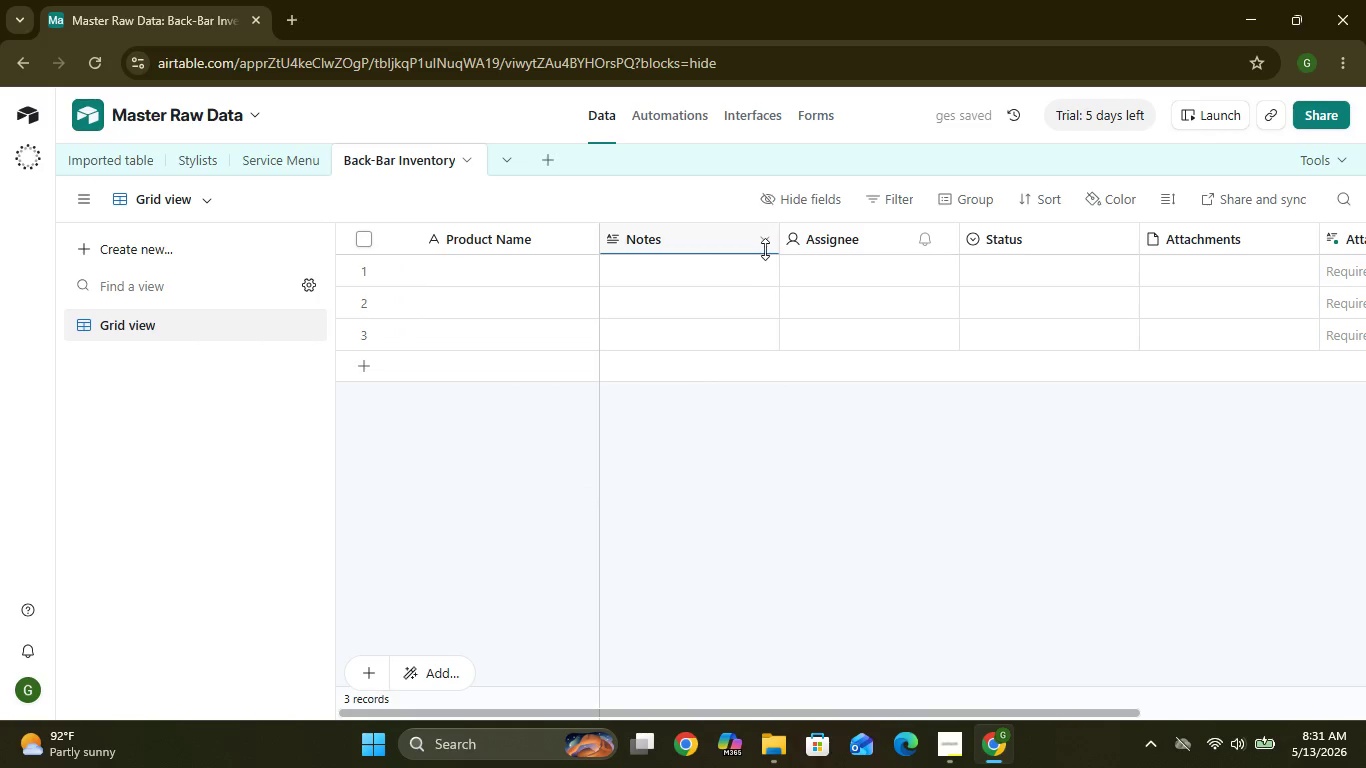 
left_click([763, 238])
 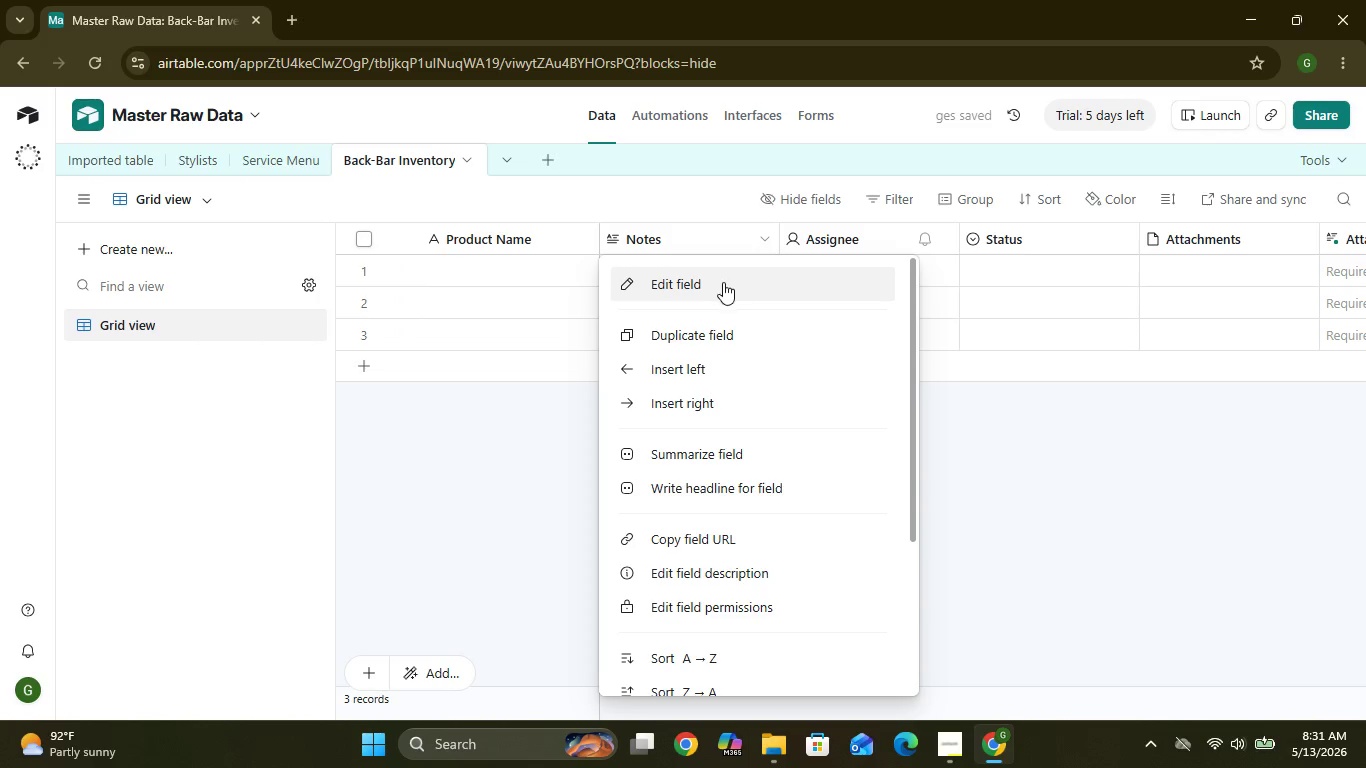 
left_click([723, 283])
 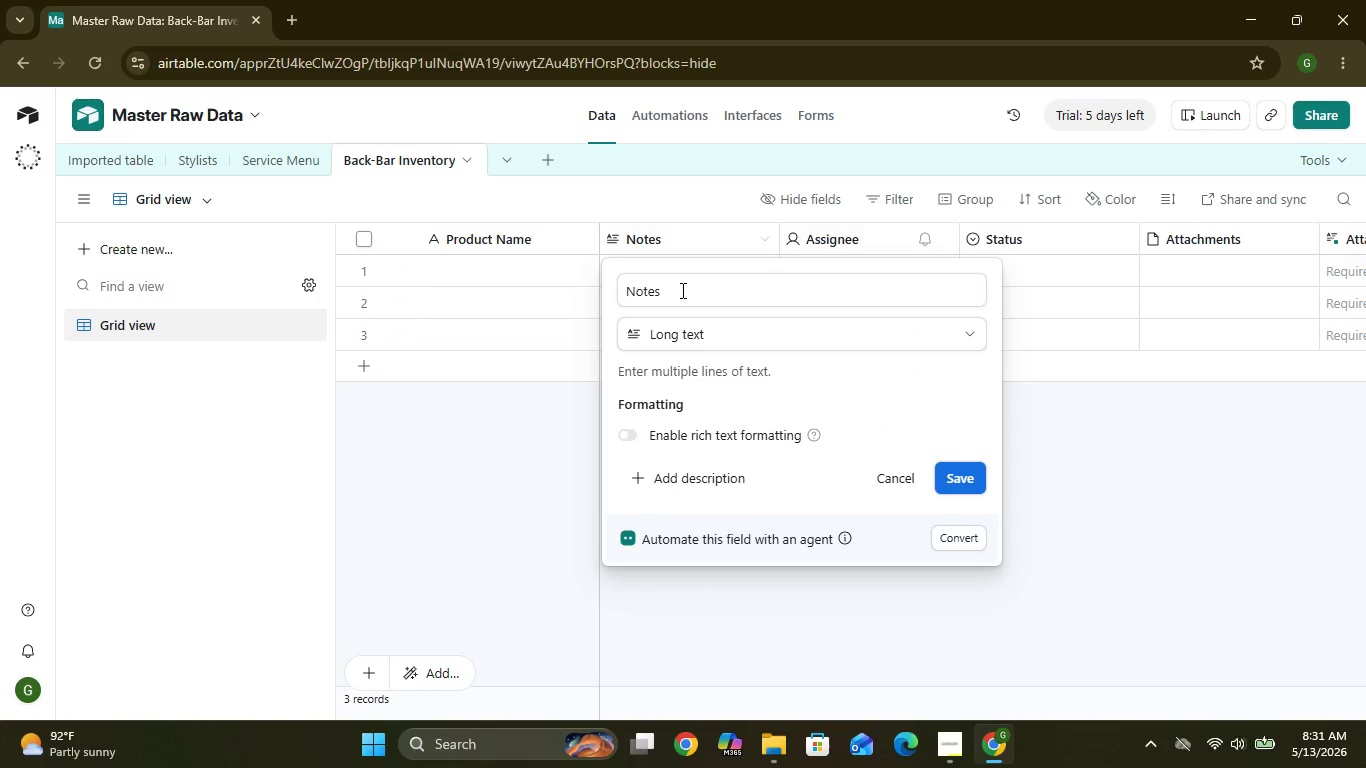 
left_click_drag(start_coordinate=[661, 289], to_coordinate=[624, 289])
 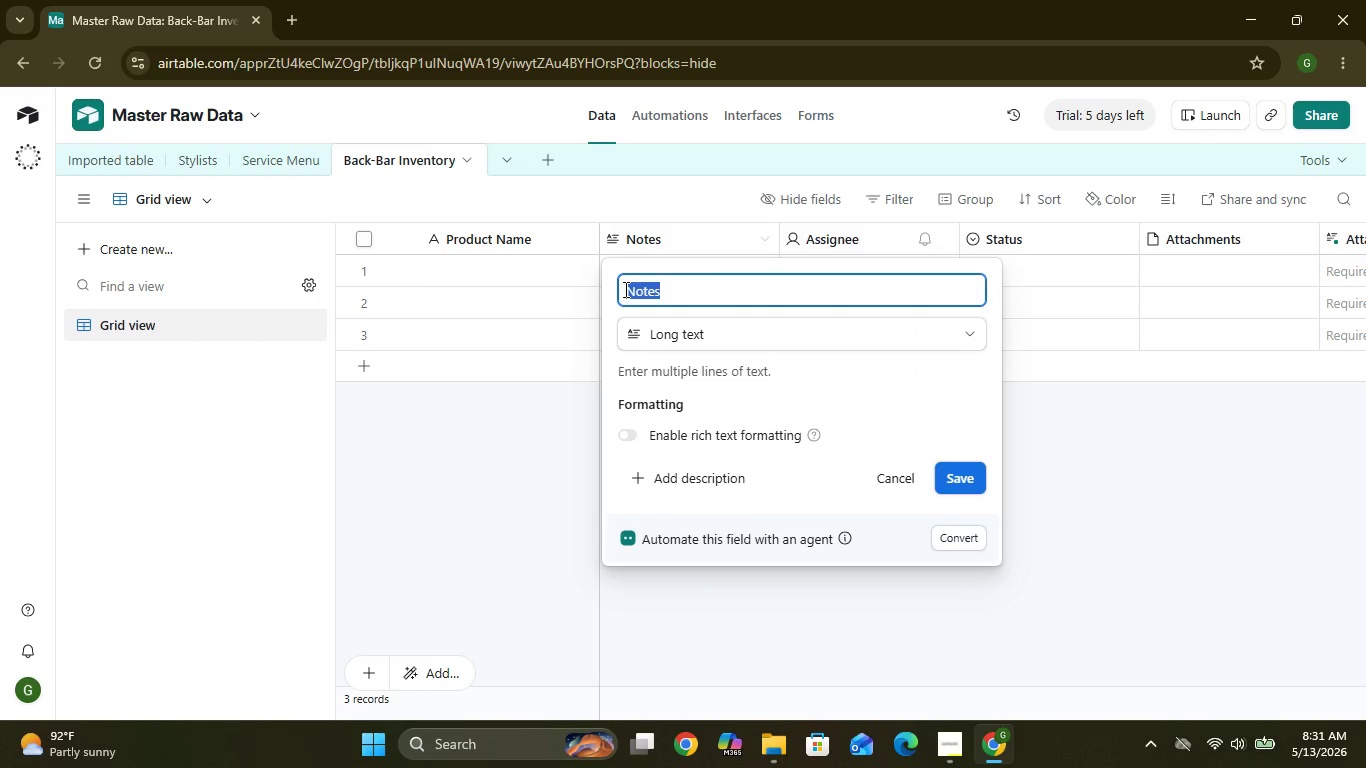 
type(Product Category)
 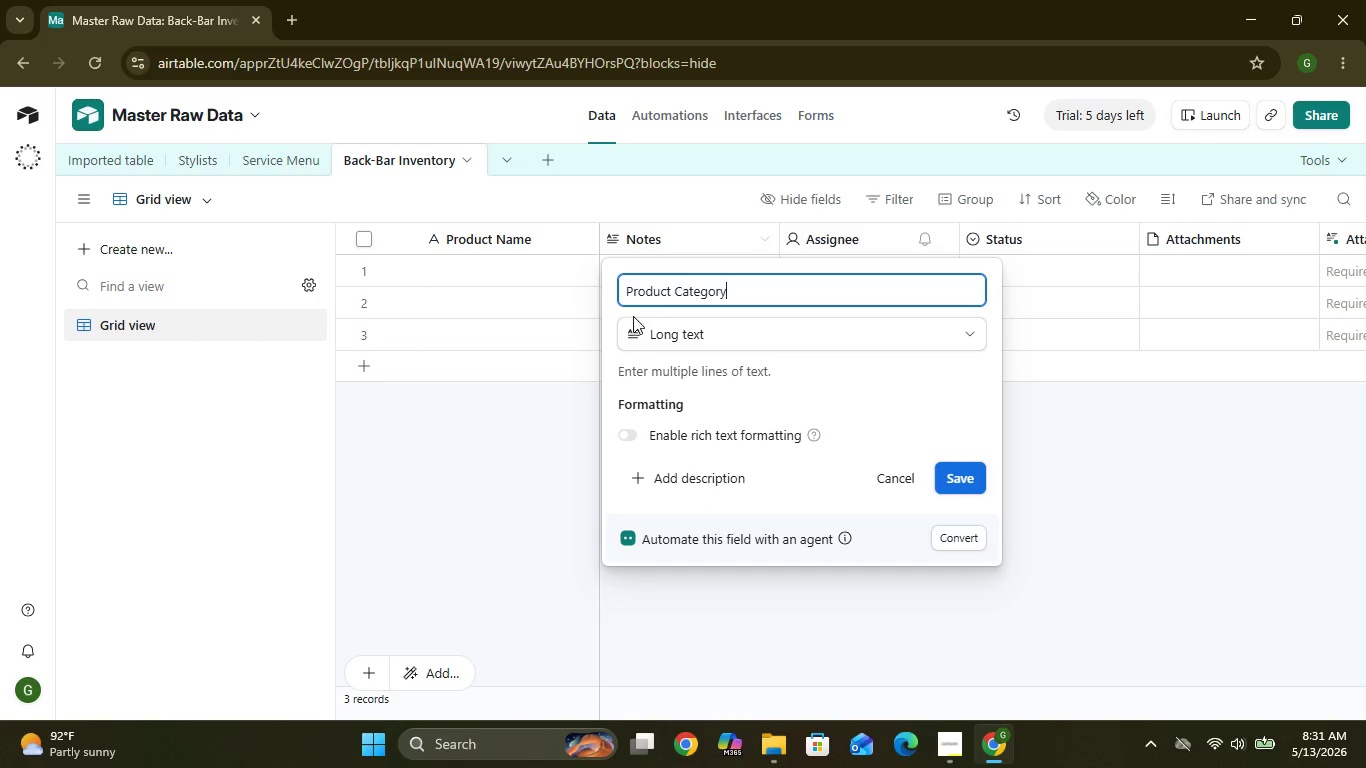 
left_click([660, 339])
 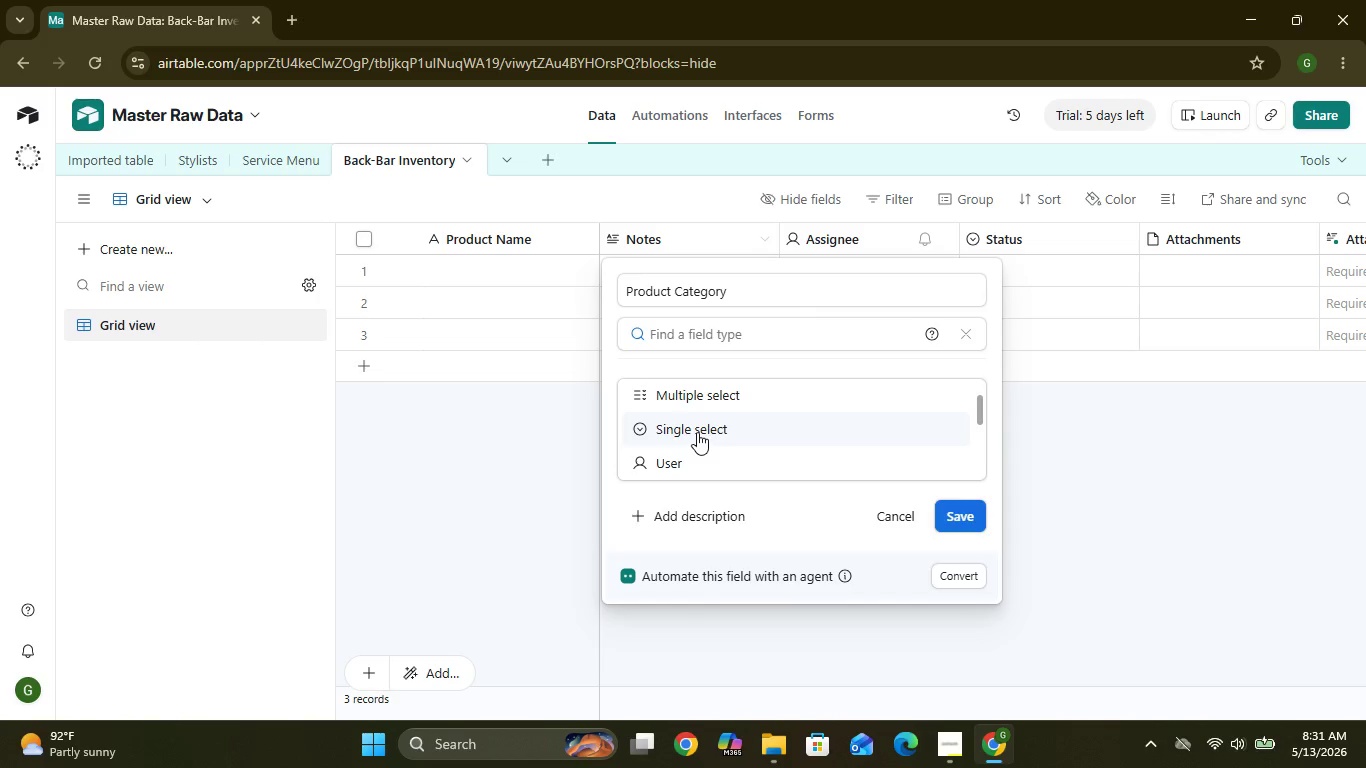 
wait(6.7)
 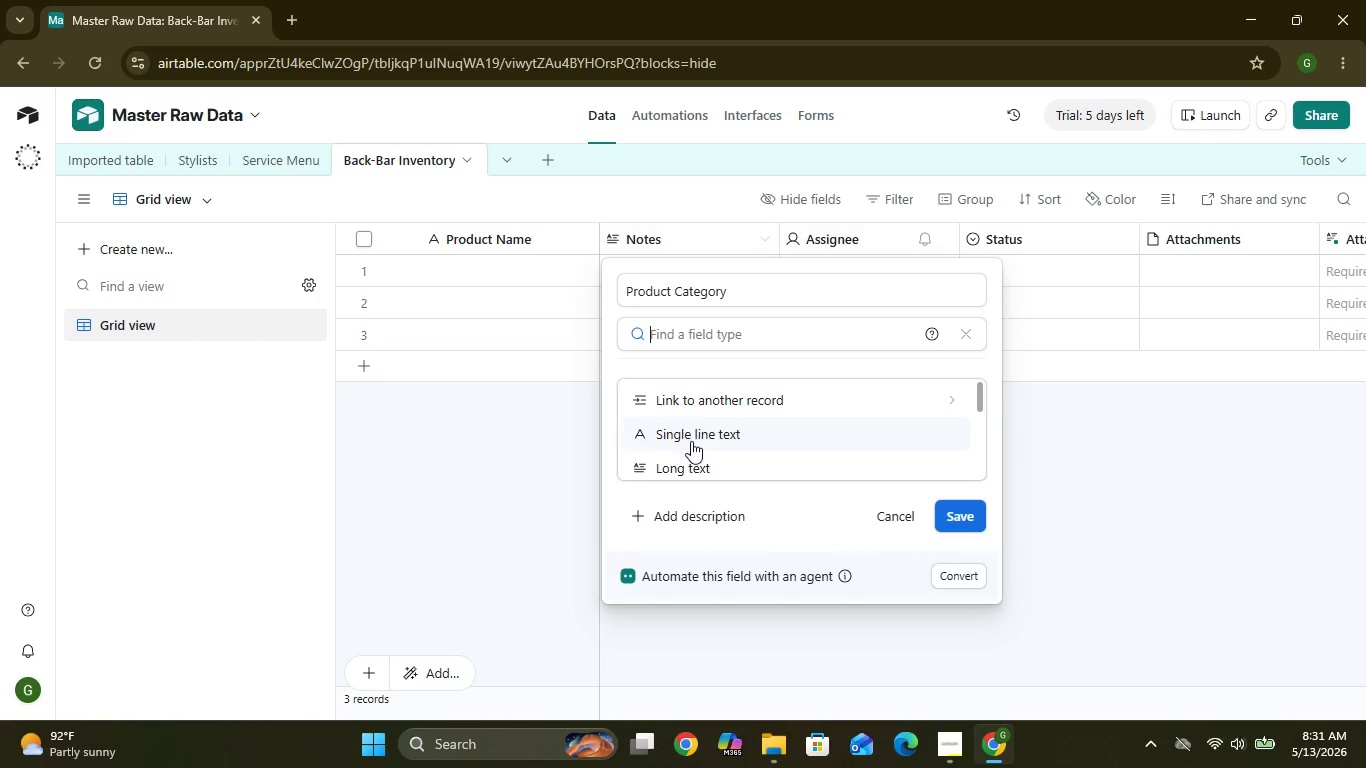 
left_click([697, 432])
 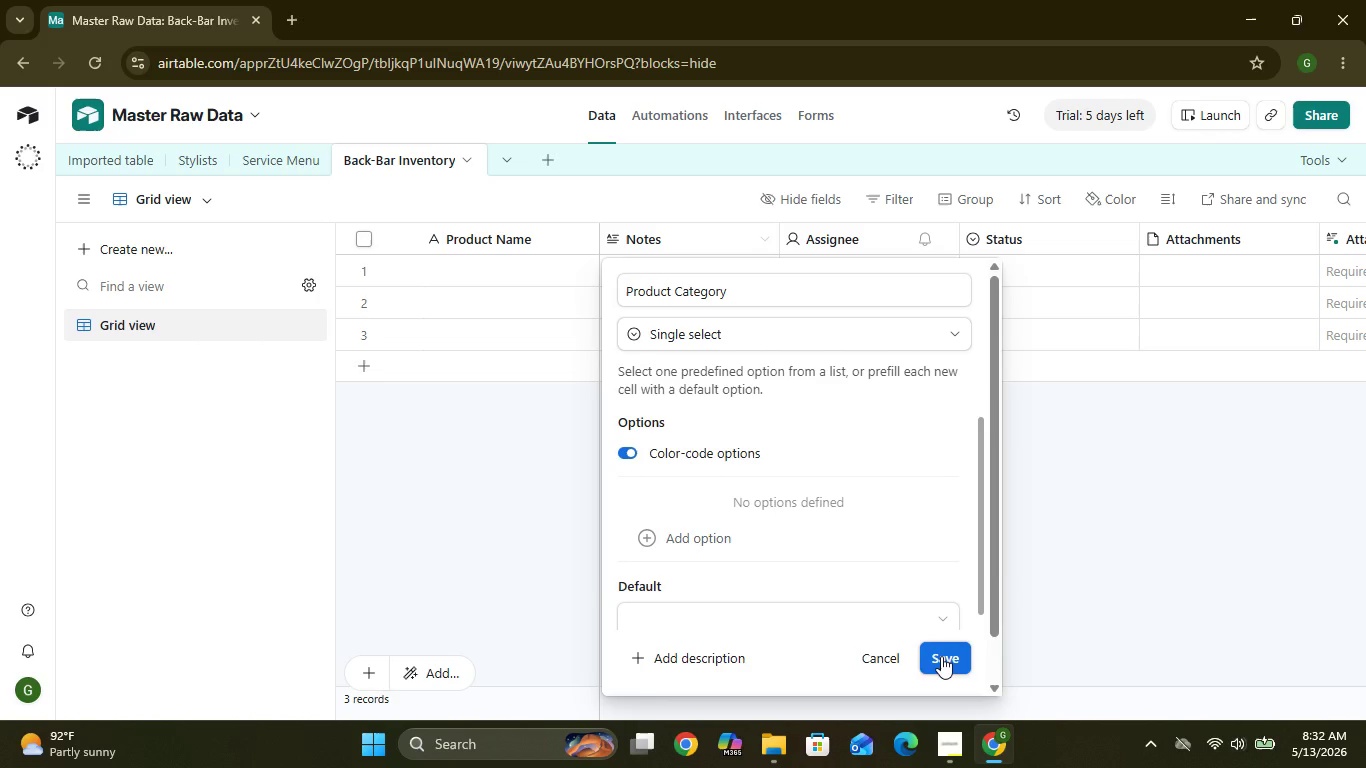 
wait(6.24)
 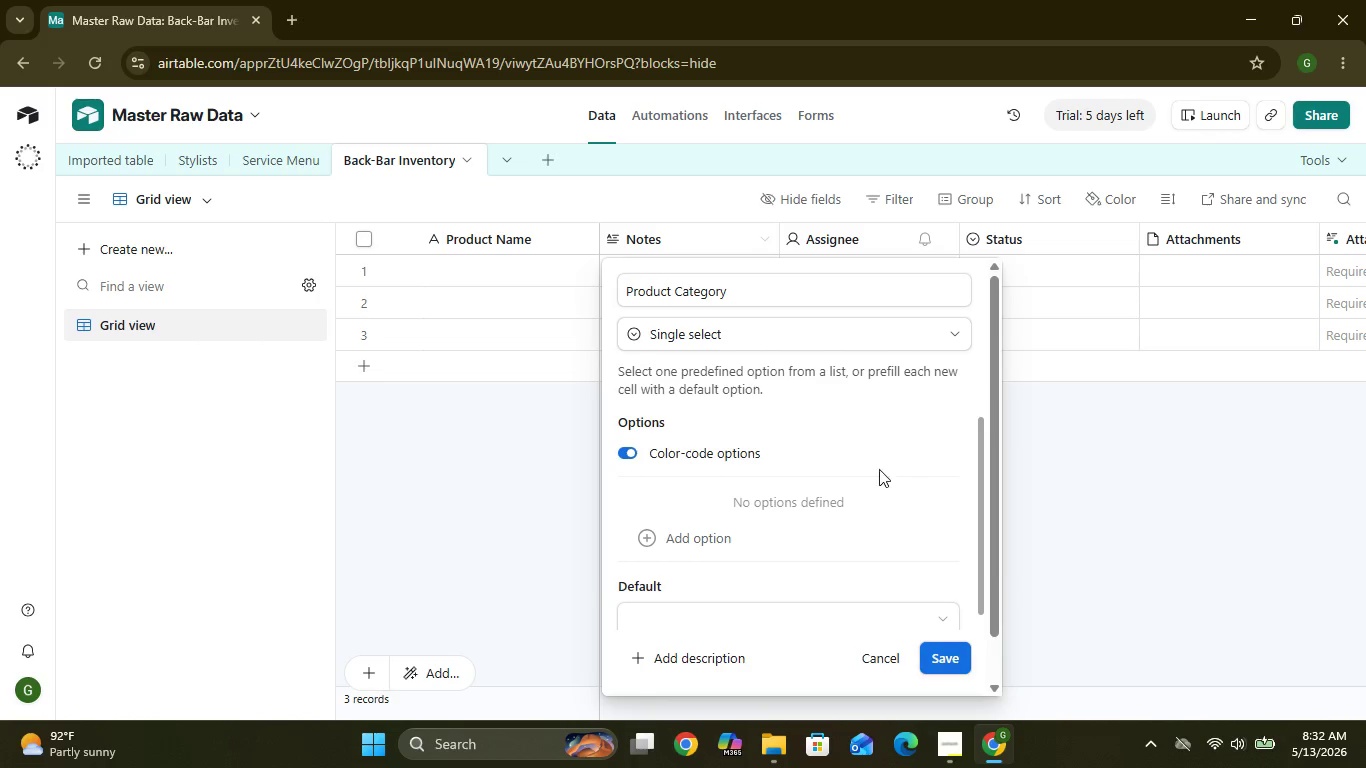 
left_click([941, 656])
 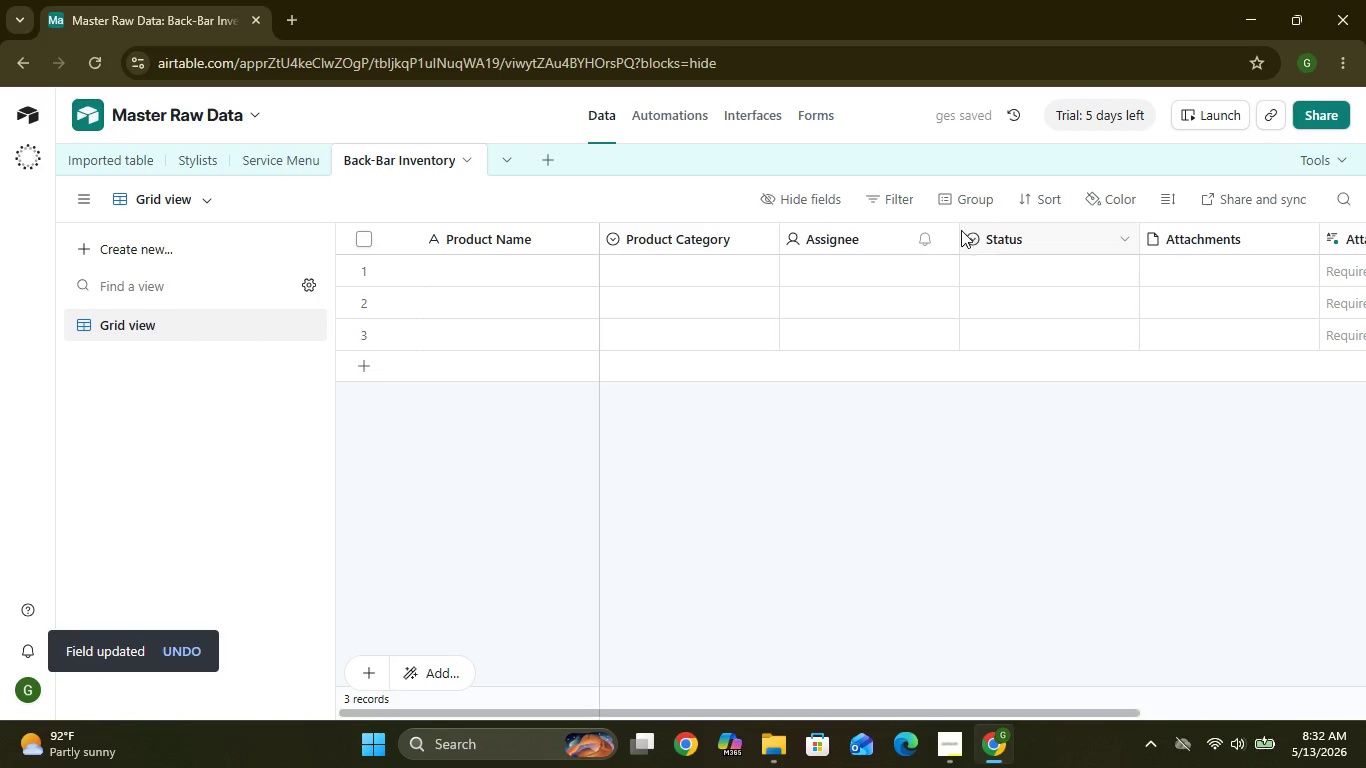 
left_click([941, 245])
 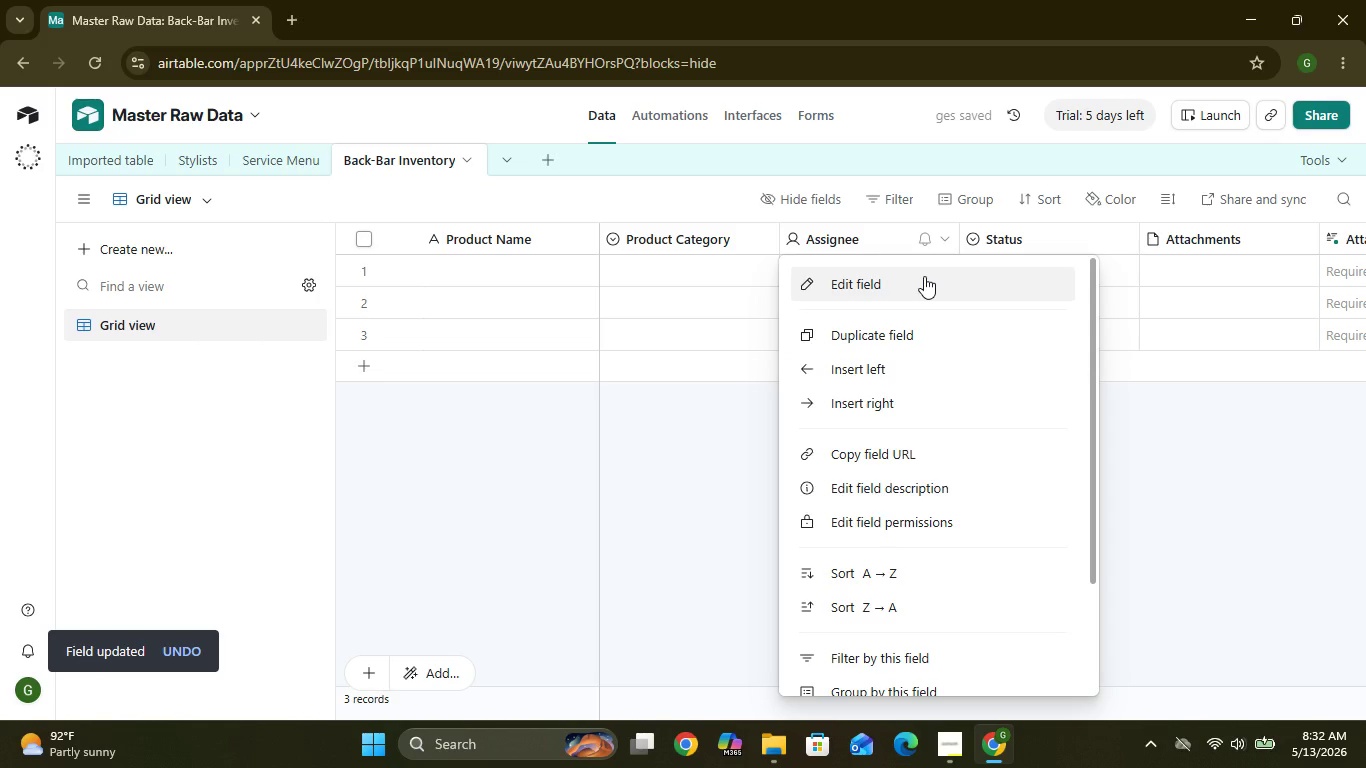 
left_click([924, 276])
 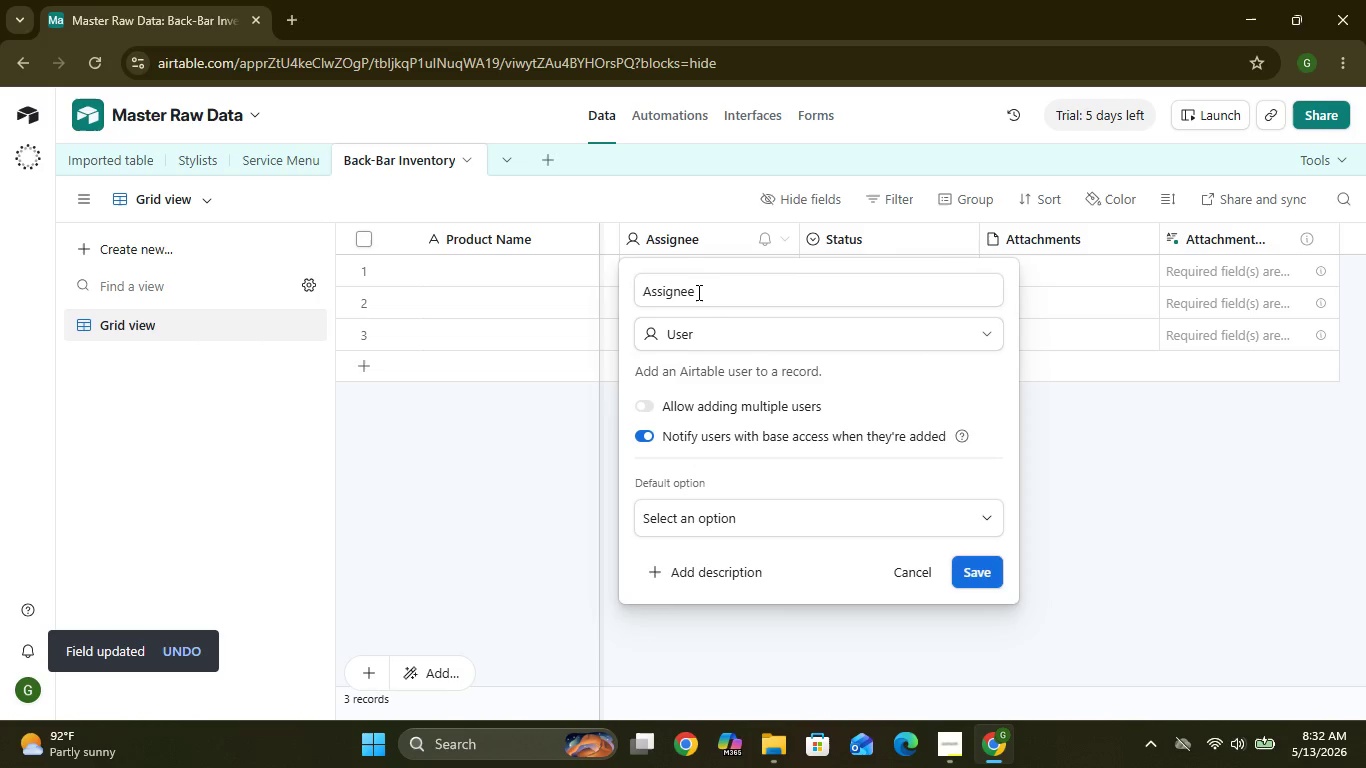 
left_click_drag(start_coordinate=[696, 293], to_coordinate=[639, 289])
 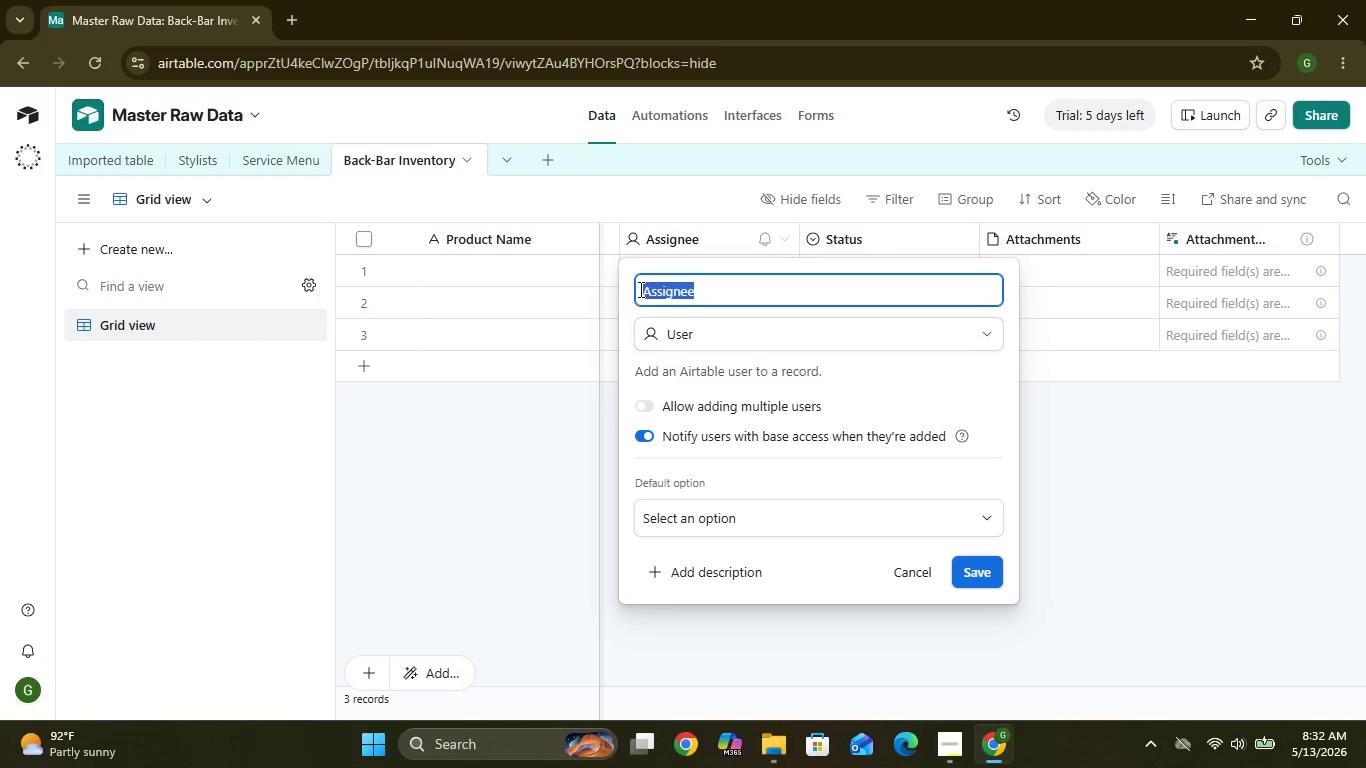 
type(SU)
key(Backspace)
type(upplier)
 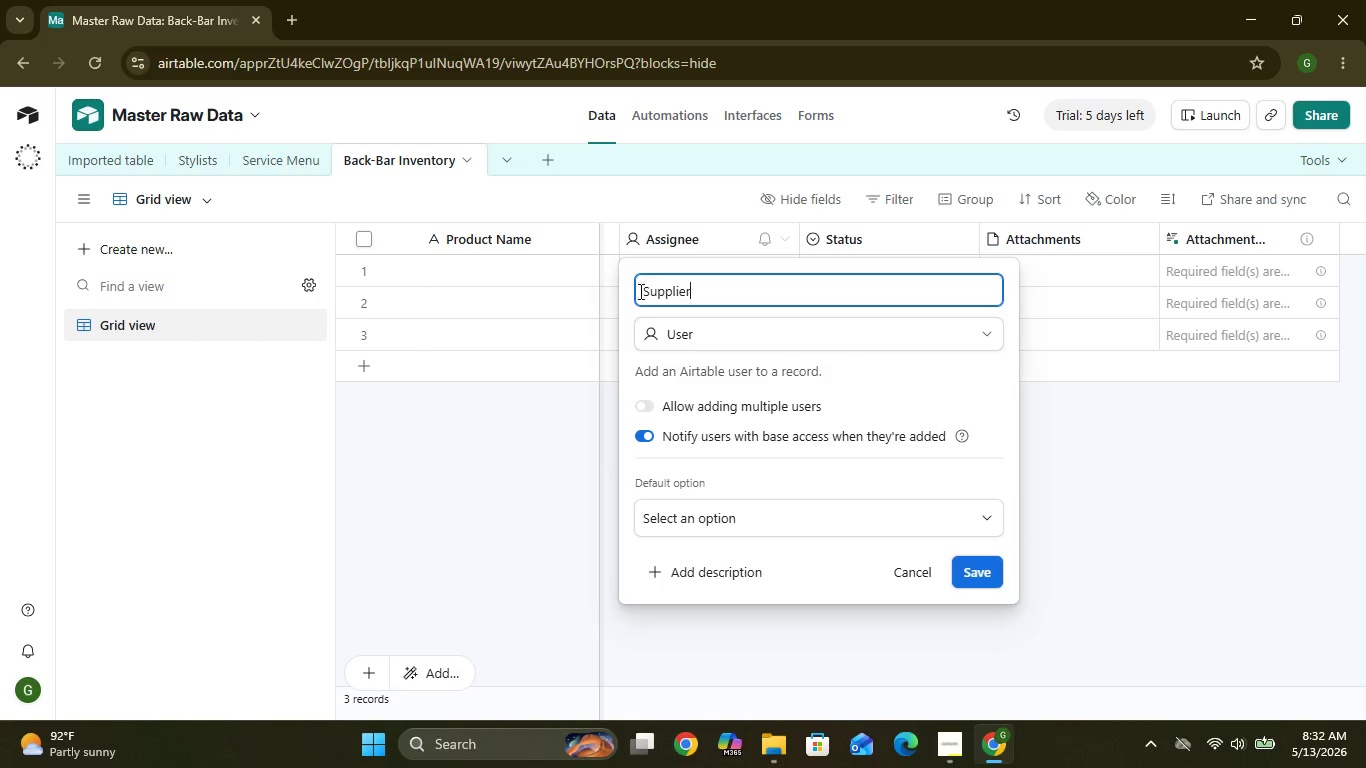 
left_click([655, 334])
 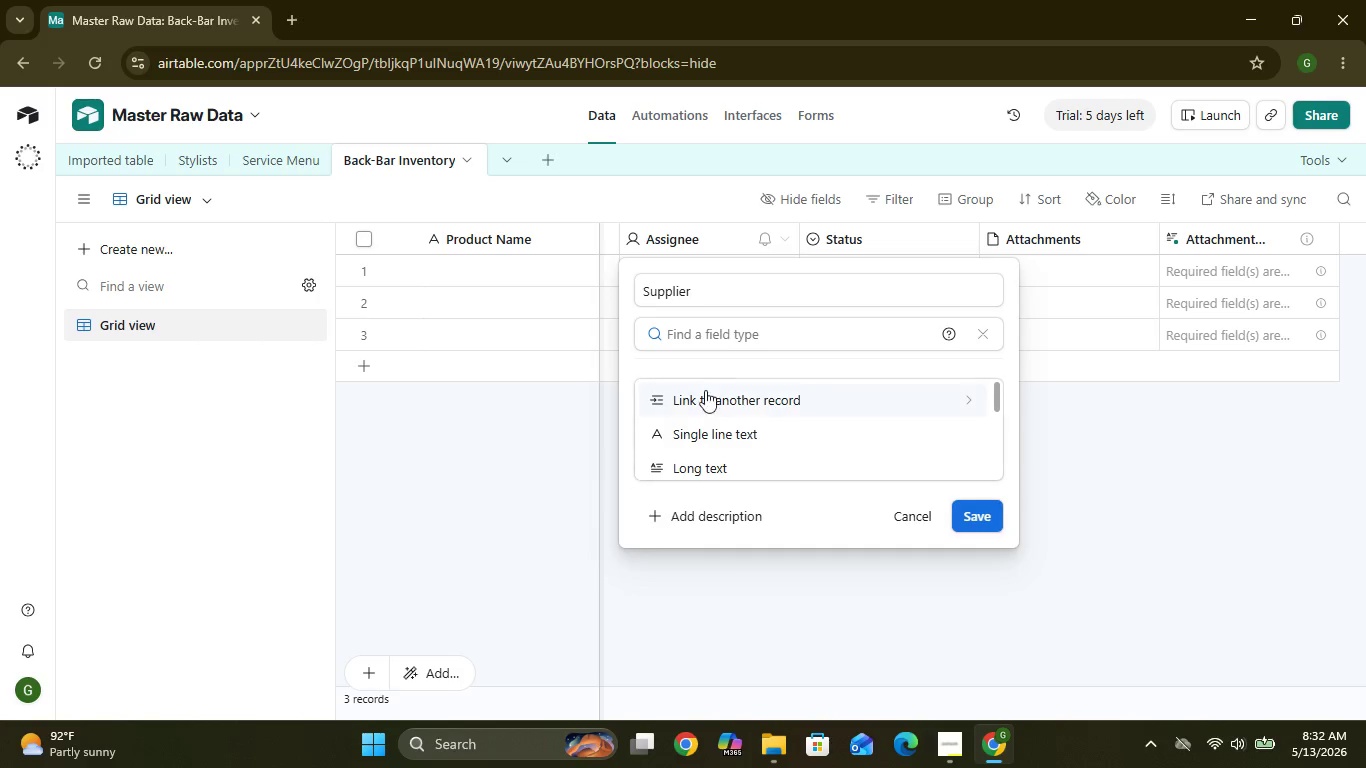 
left_click([705, 397])
 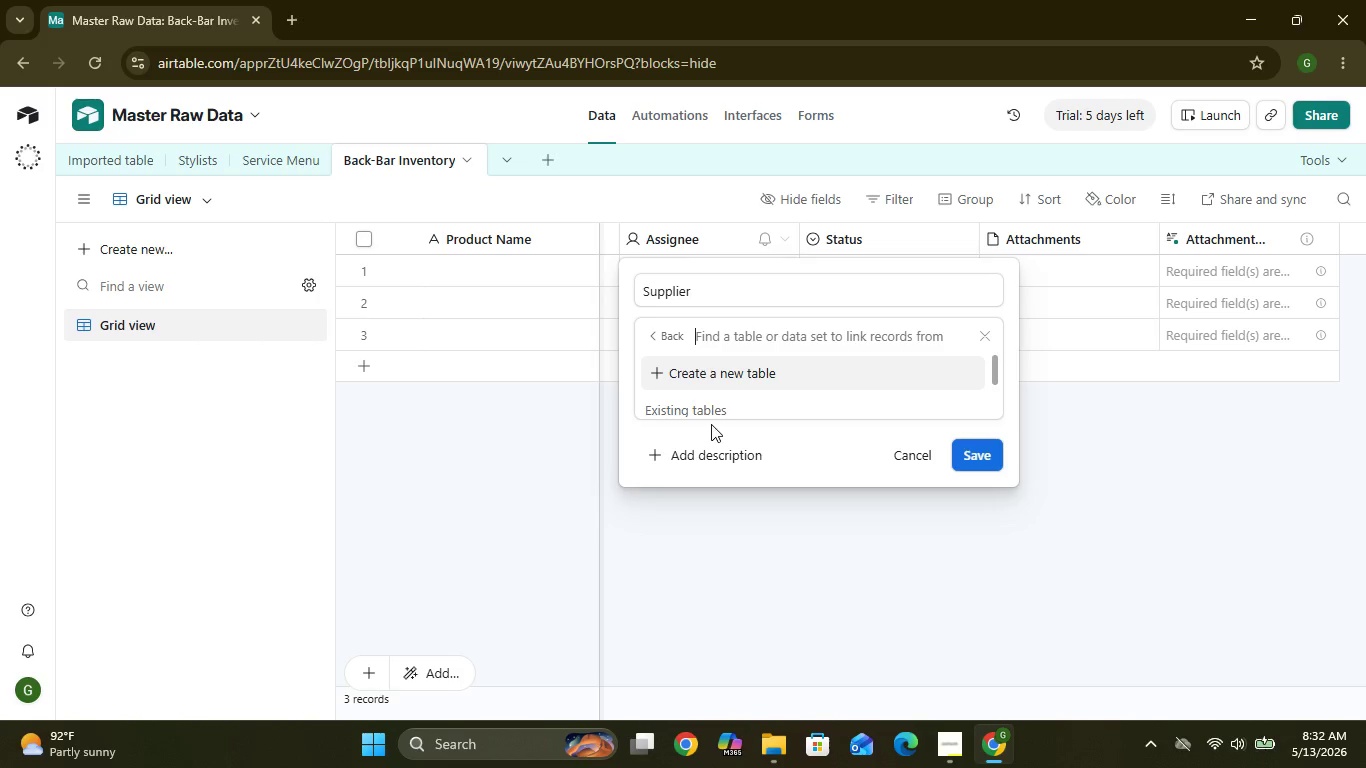 
wait(16.91)
 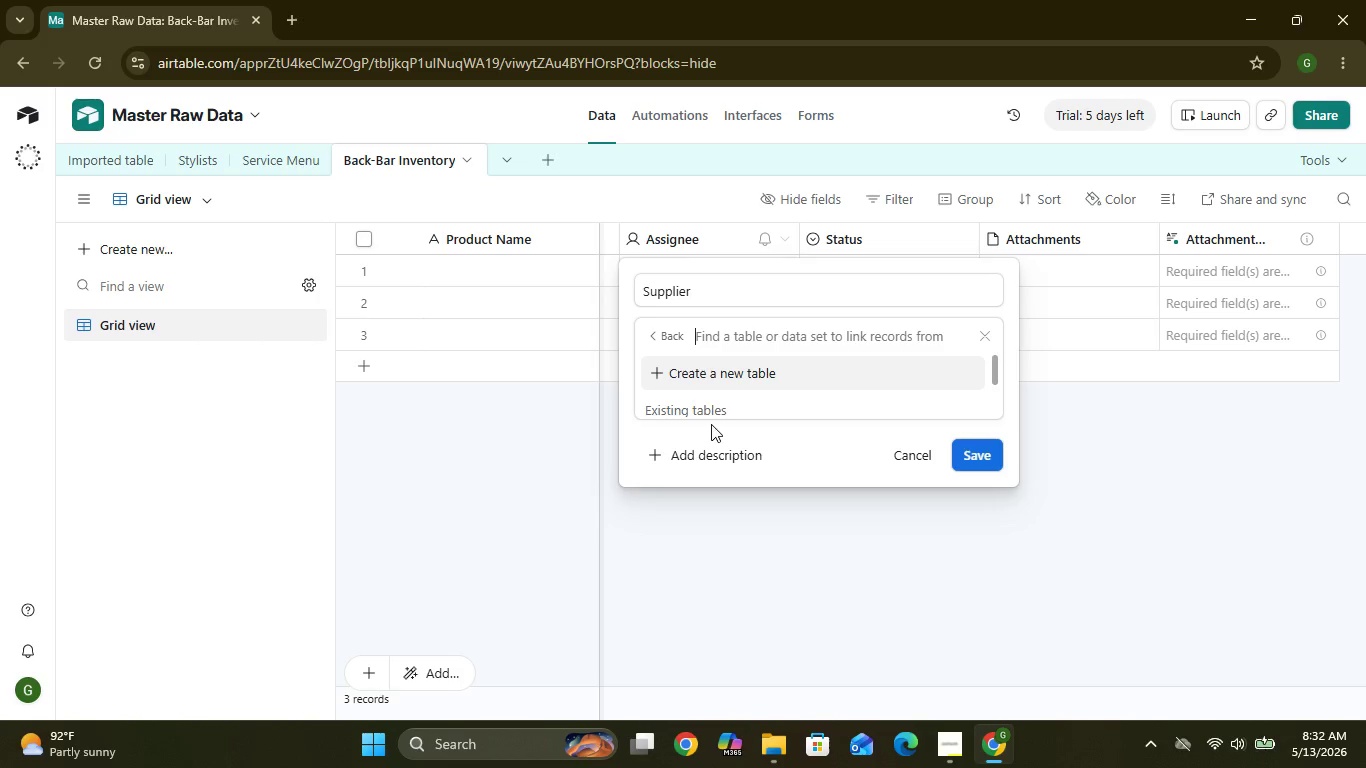 
left_click([978, 457])
 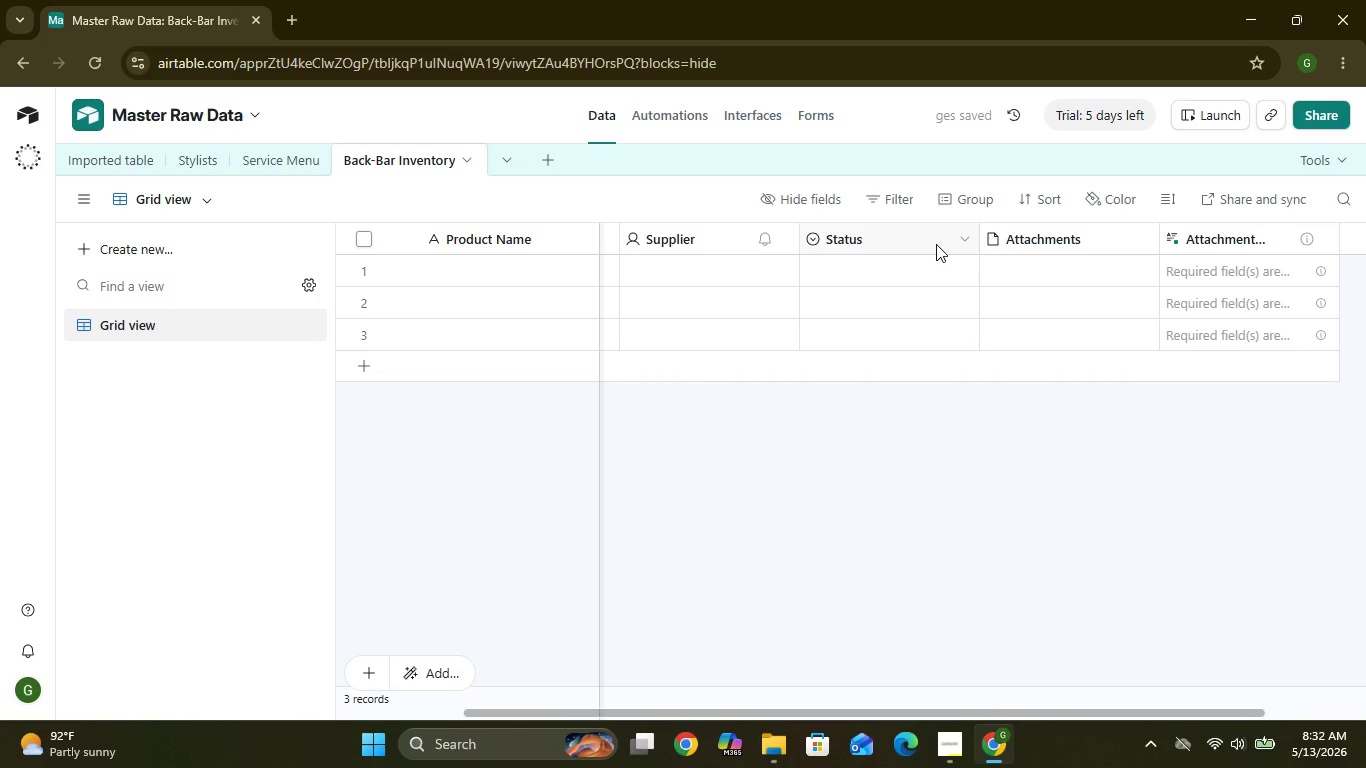 
wait(6.77)
 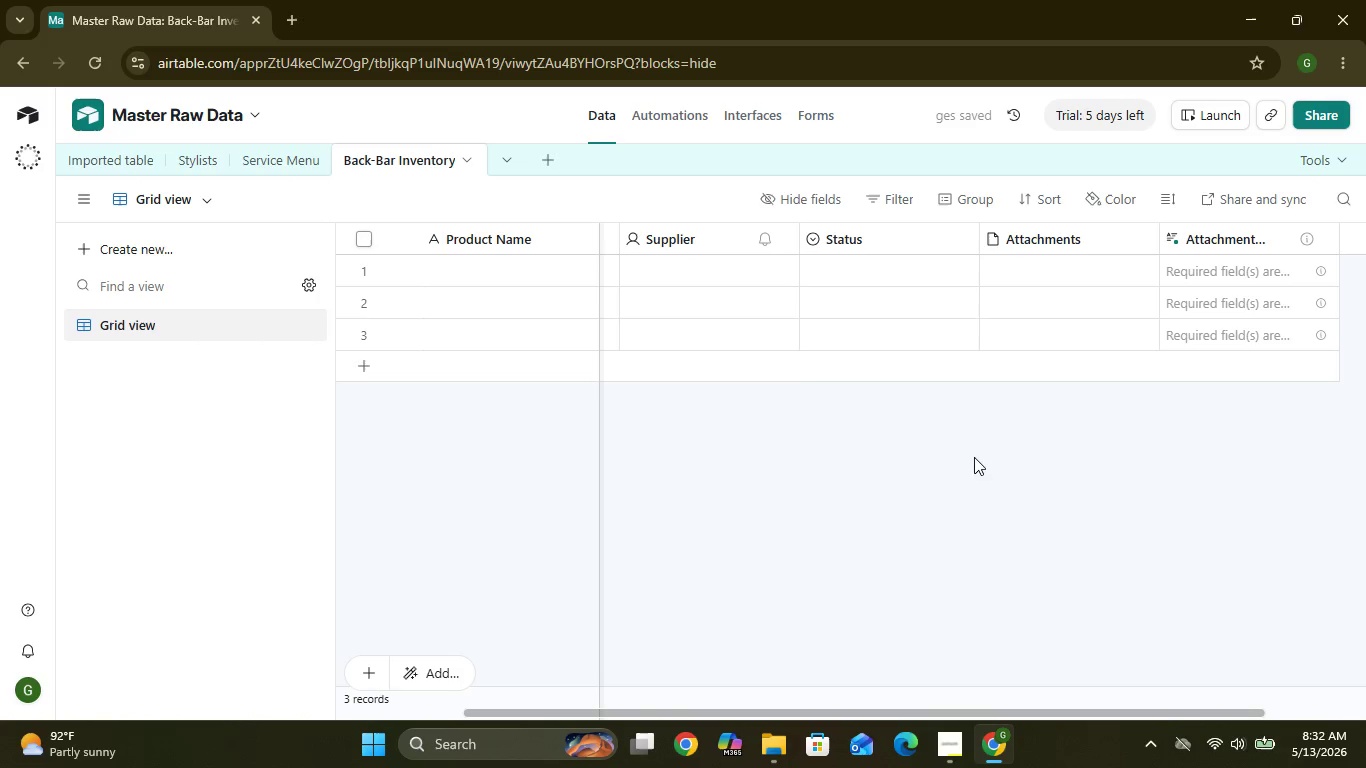 
left_click([966, 236])
 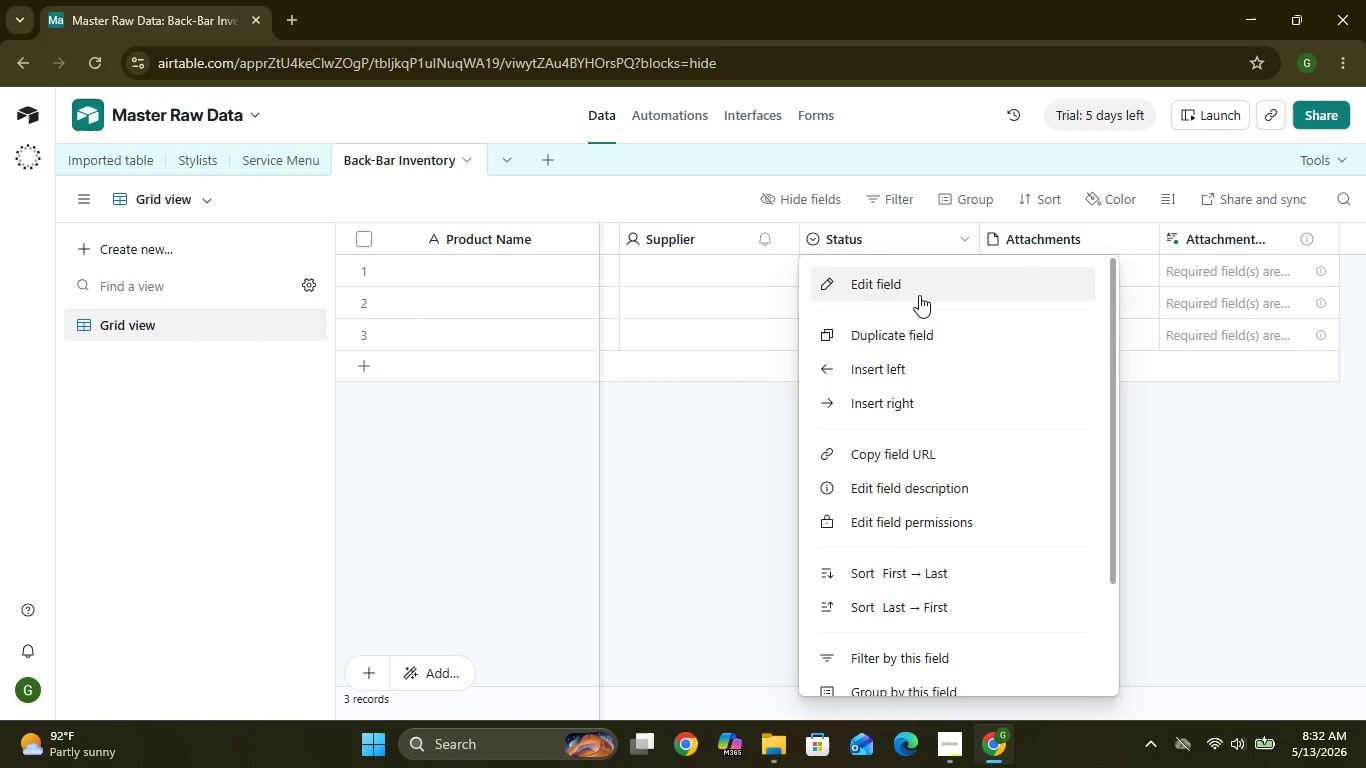 
left_click([919, 295])
 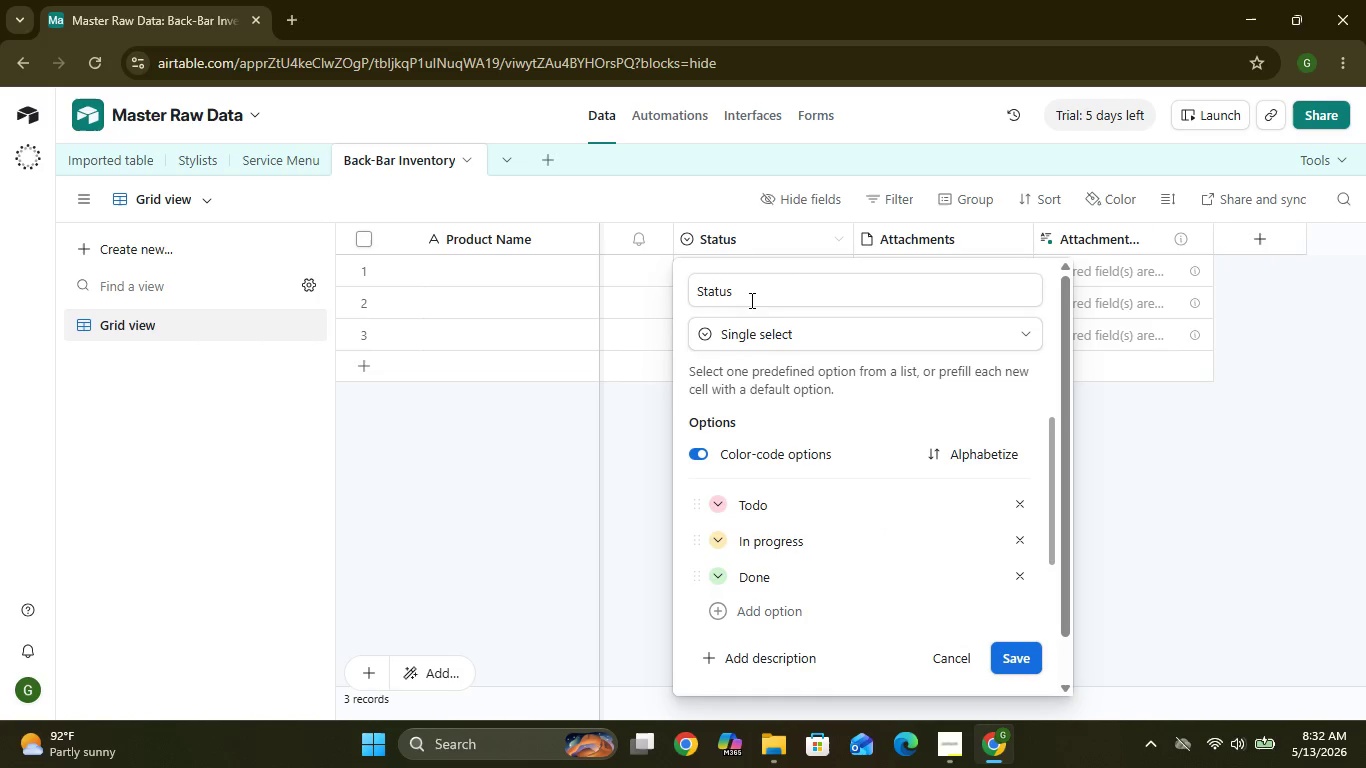 
left_click_drag(start_coordinate=[739, 297], to_coordinate=[693, 288])
 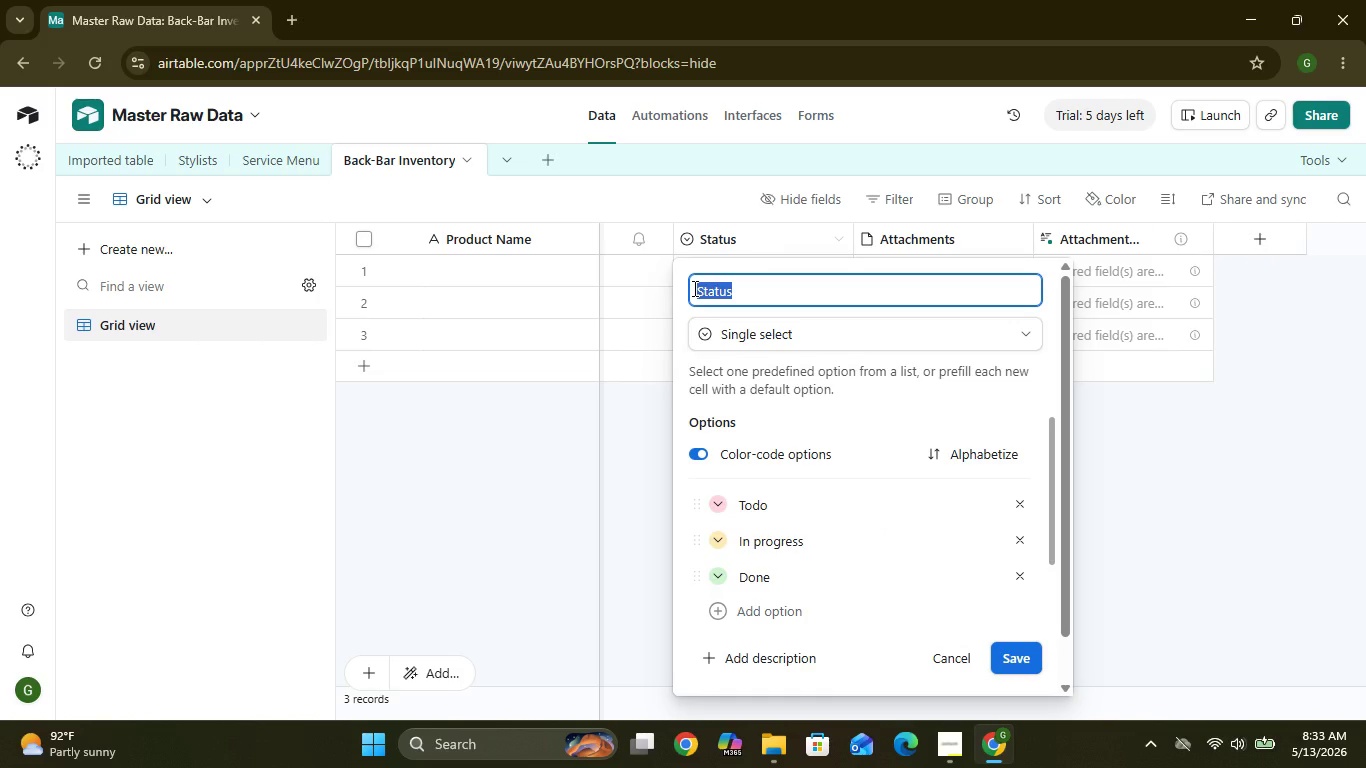 
type(Services Using )
 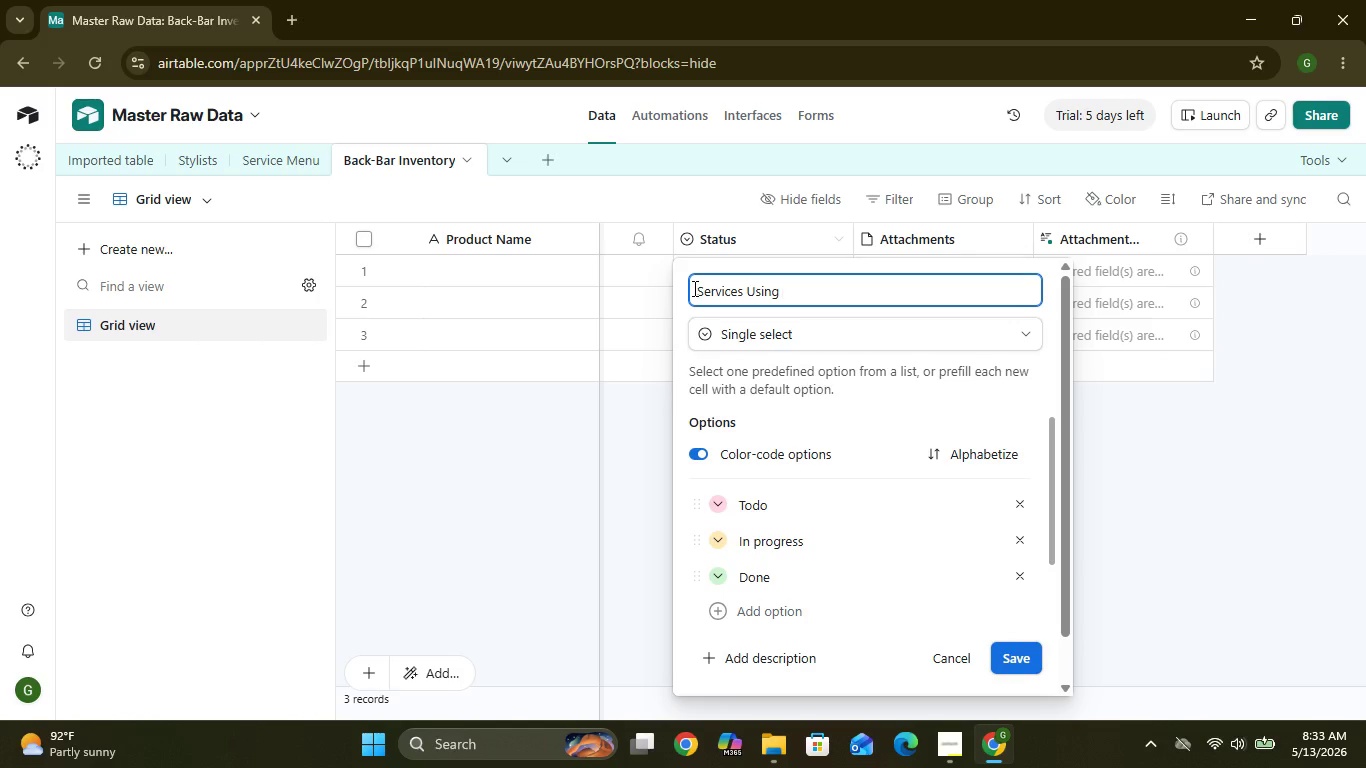 
type(Product)
 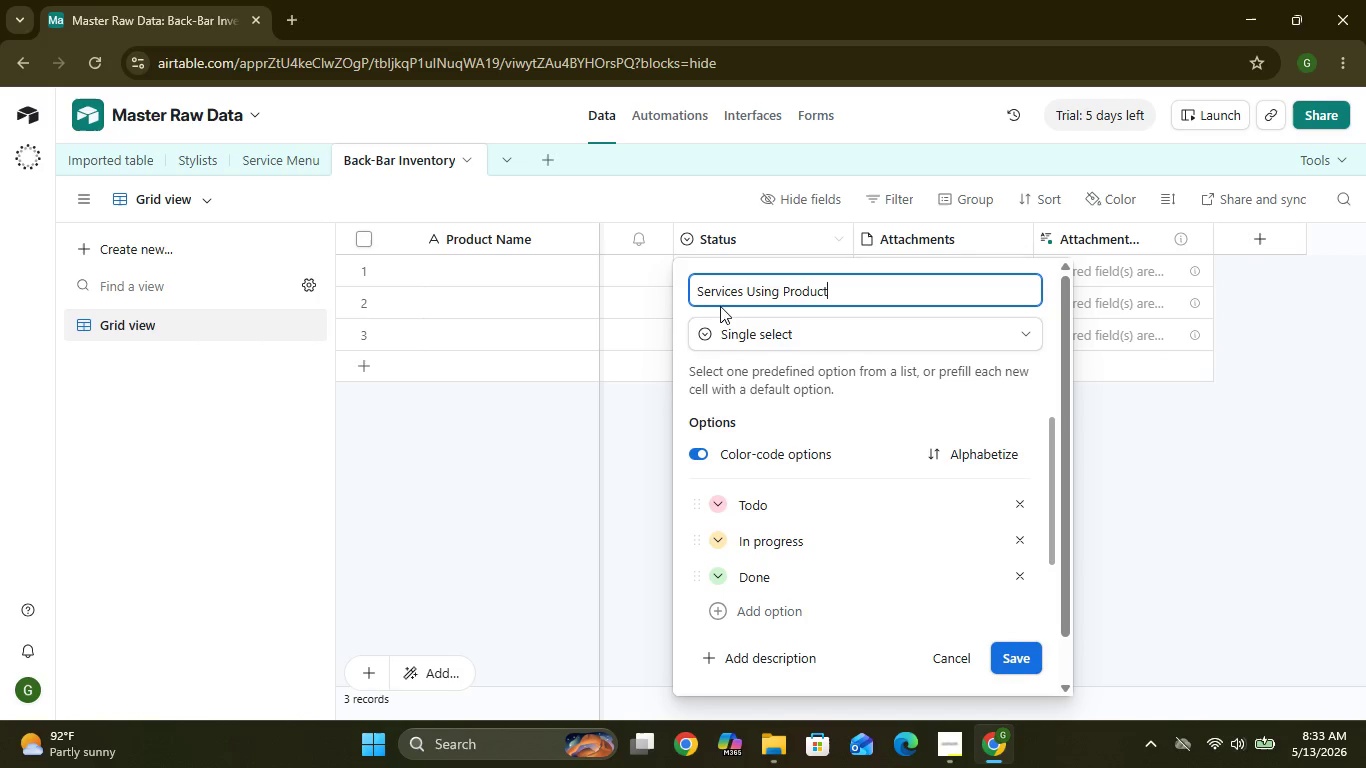 
left_click([738, 329])
 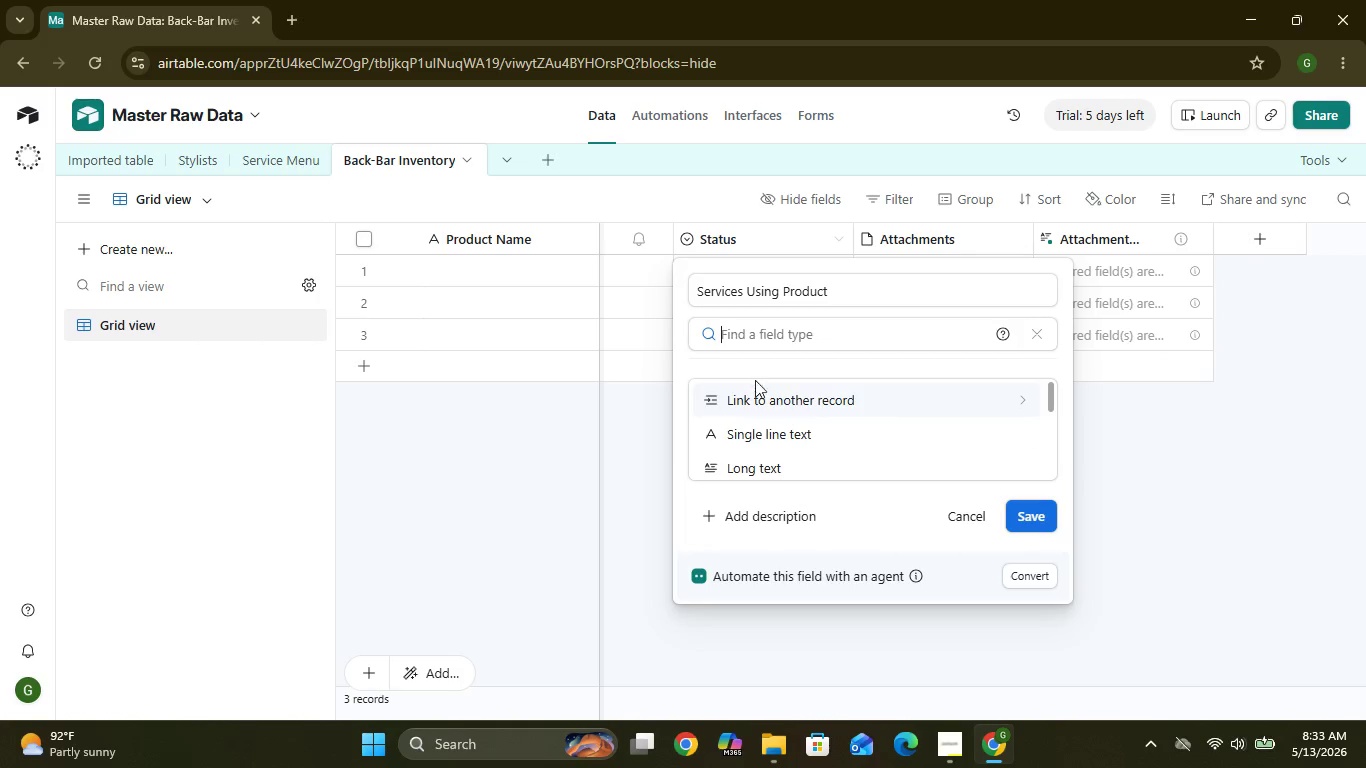 
left_click([756, 393])
 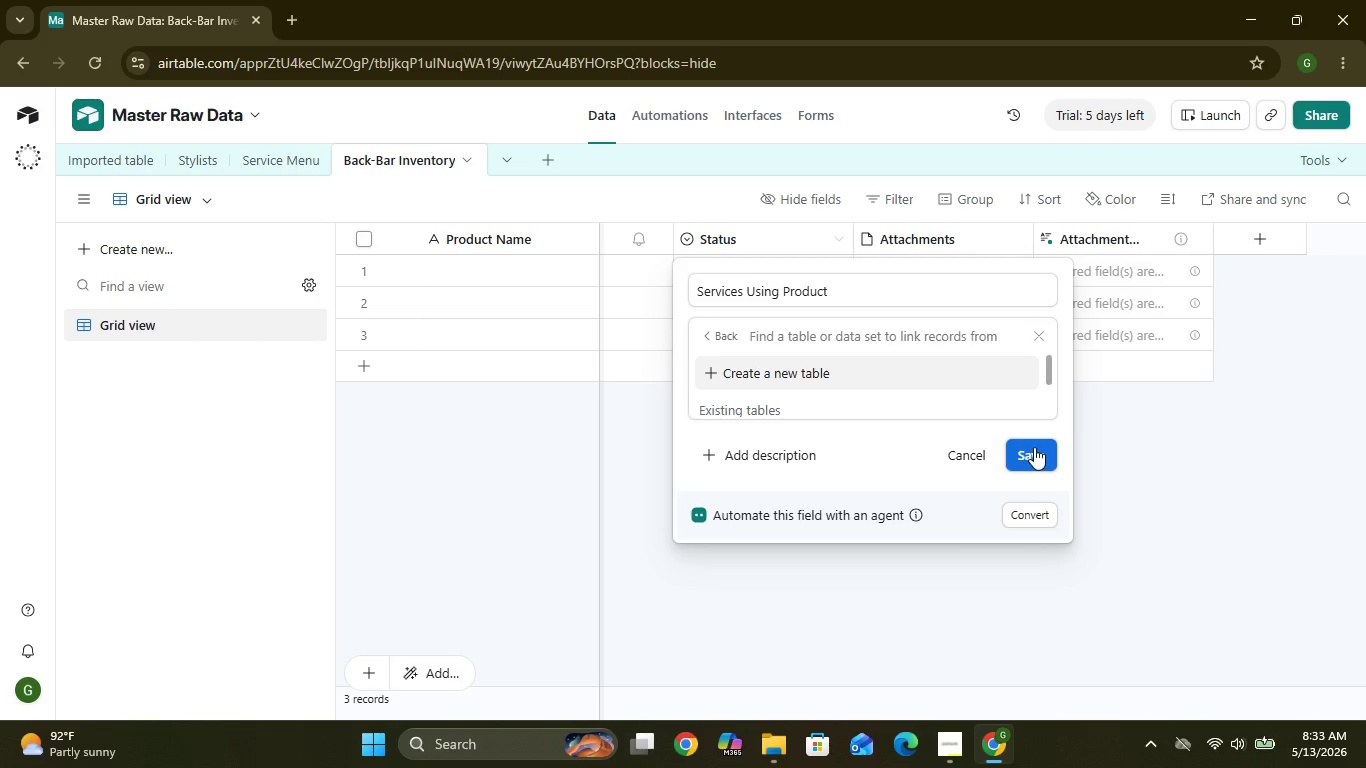 
wait(28.42)
 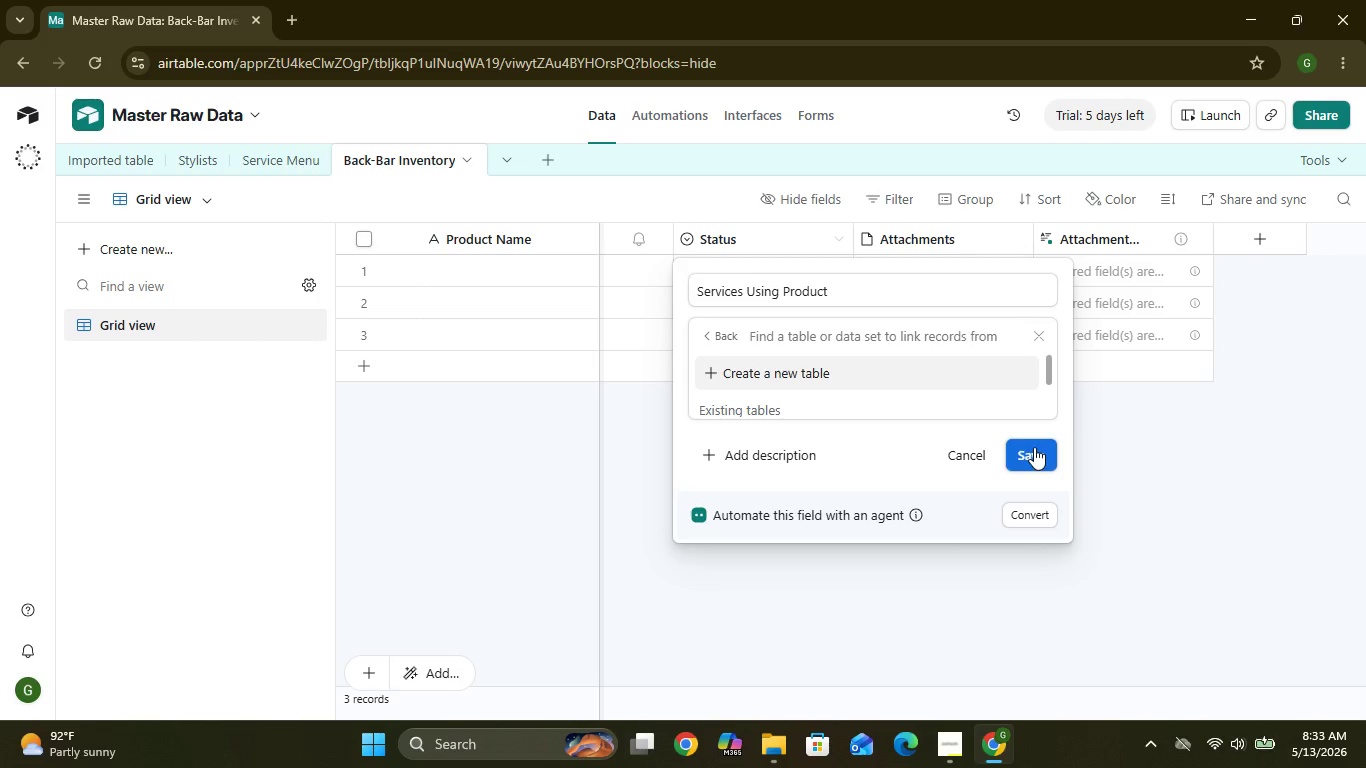 
left_click([1034, 447])
 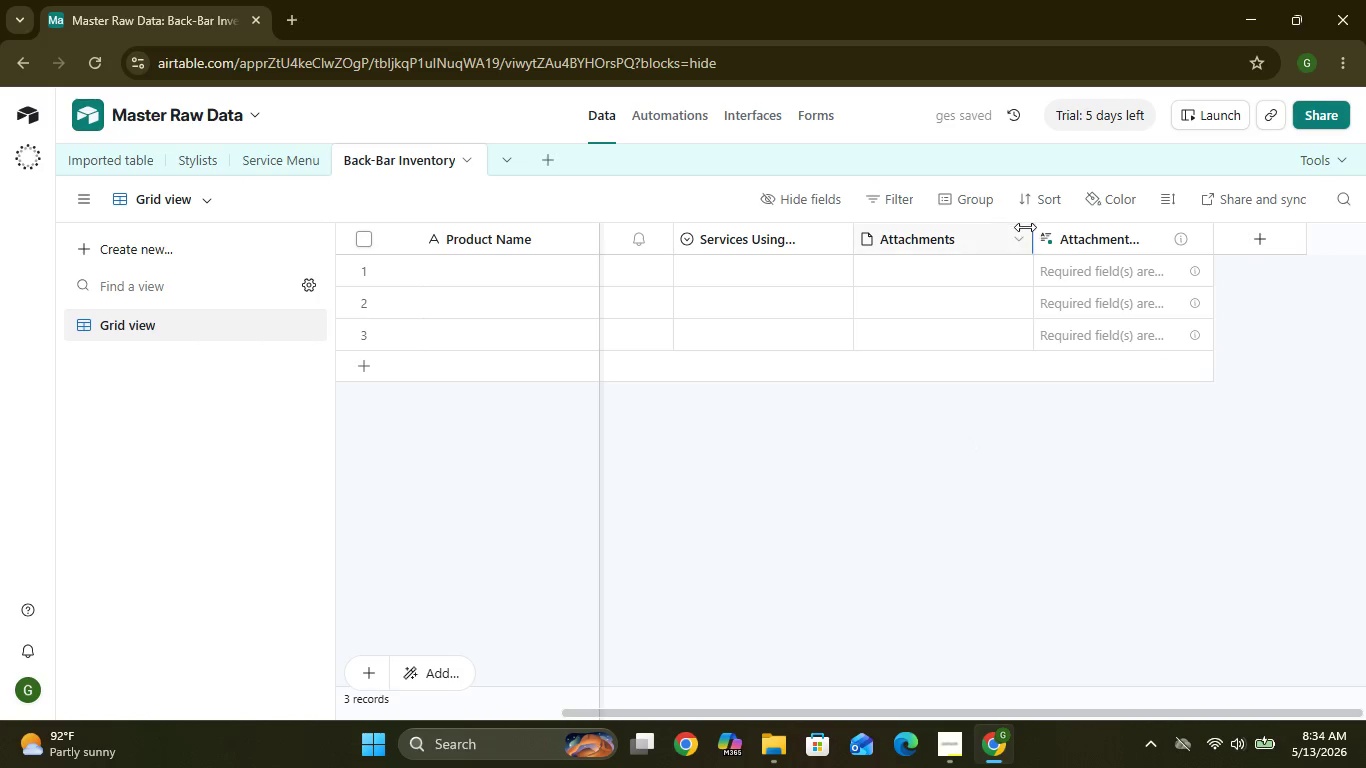 
left_click([1023, 237])
 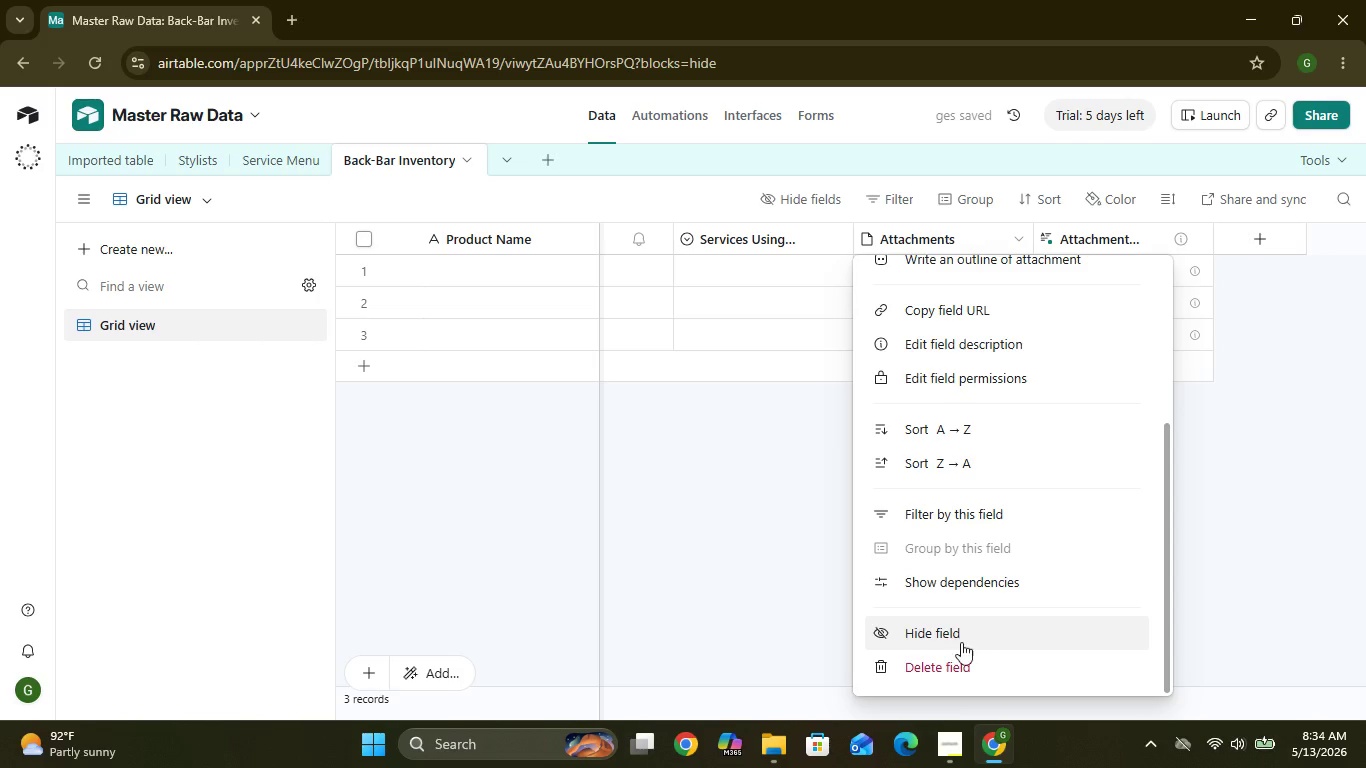 
left_click([957, 668])
 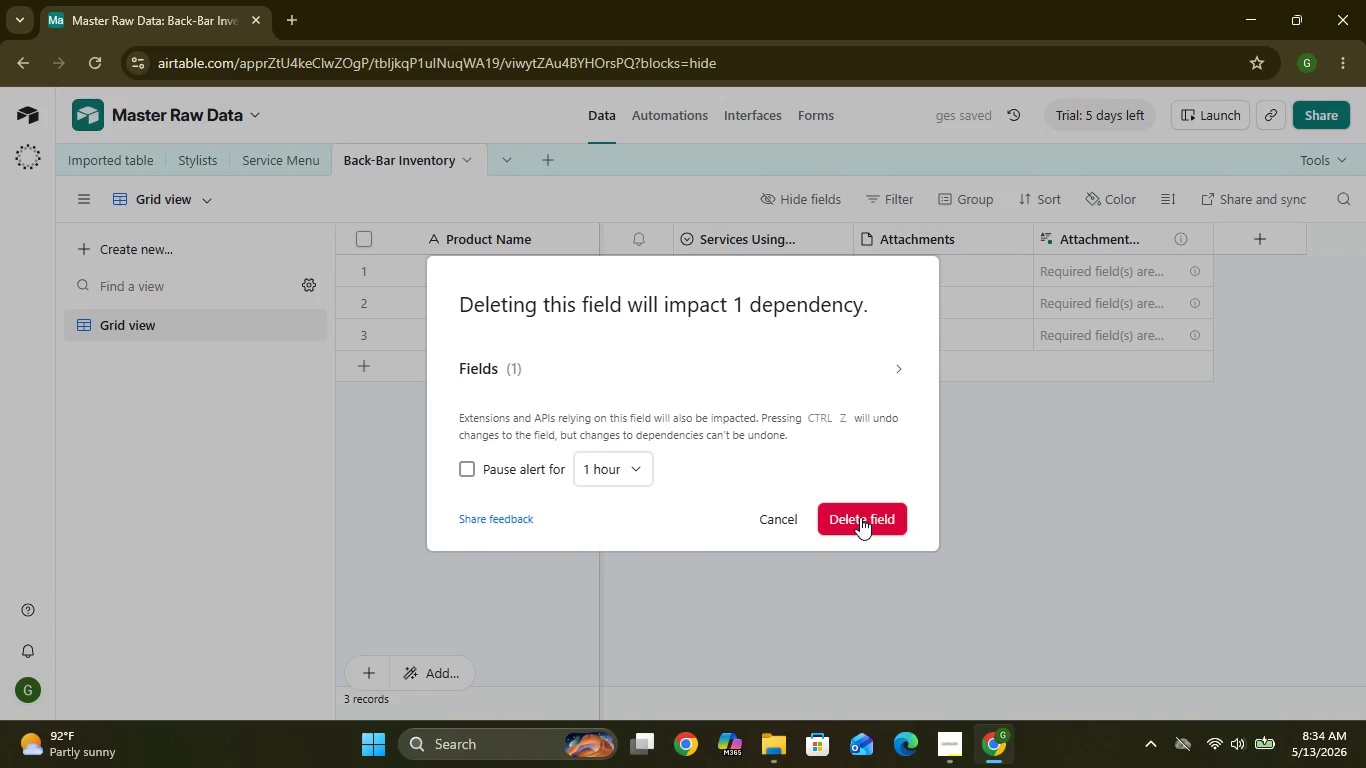 
left_click([860, 517])
 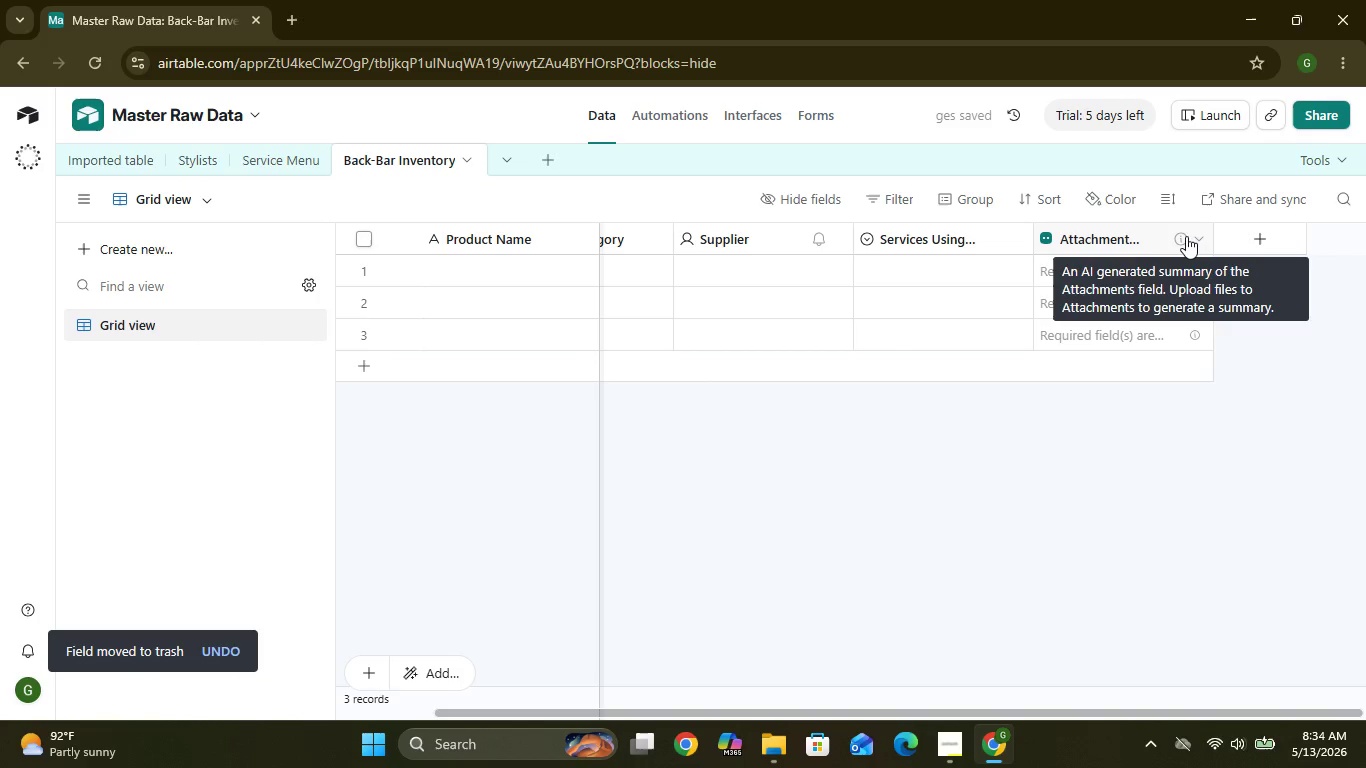 
left_click([1192, 236])
 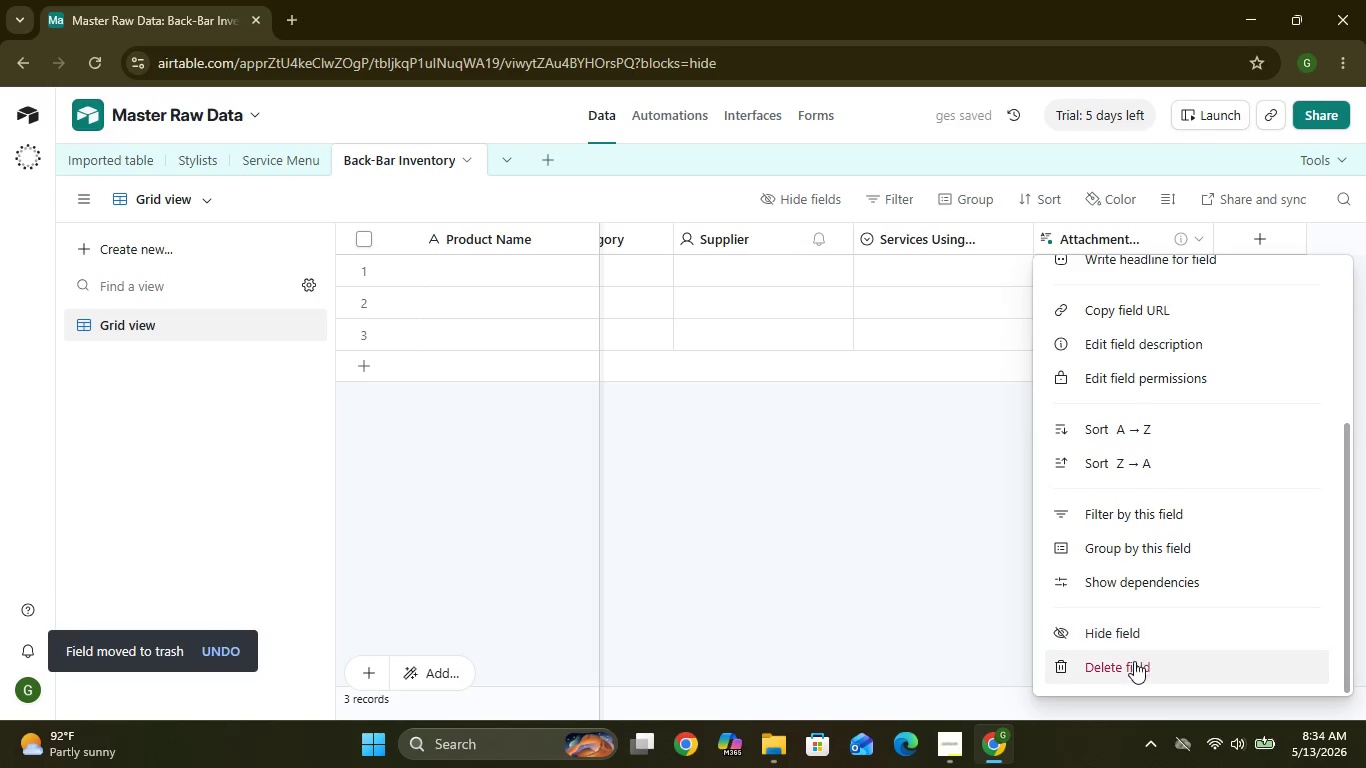 
left_click([1134, 681])
 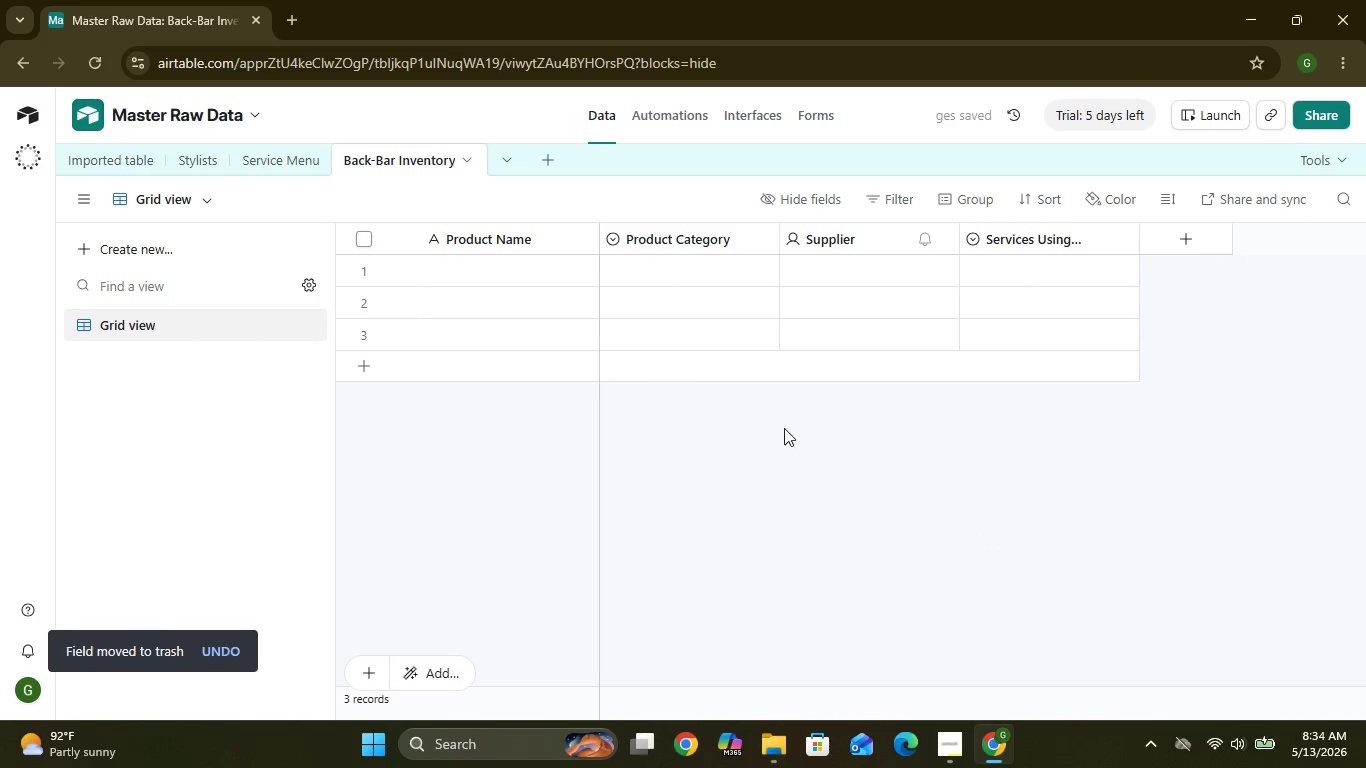 
wait(6.43)
 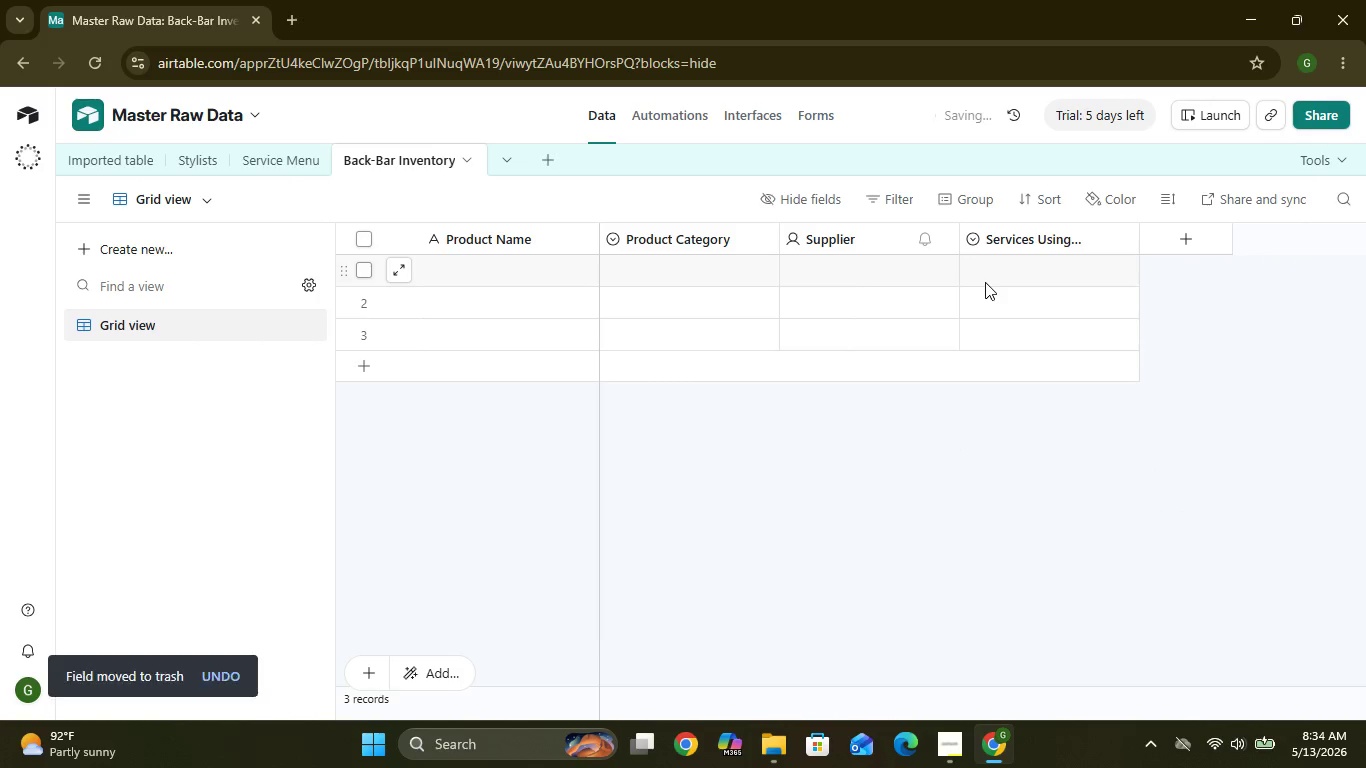 
mouse_move([1129, 237])
 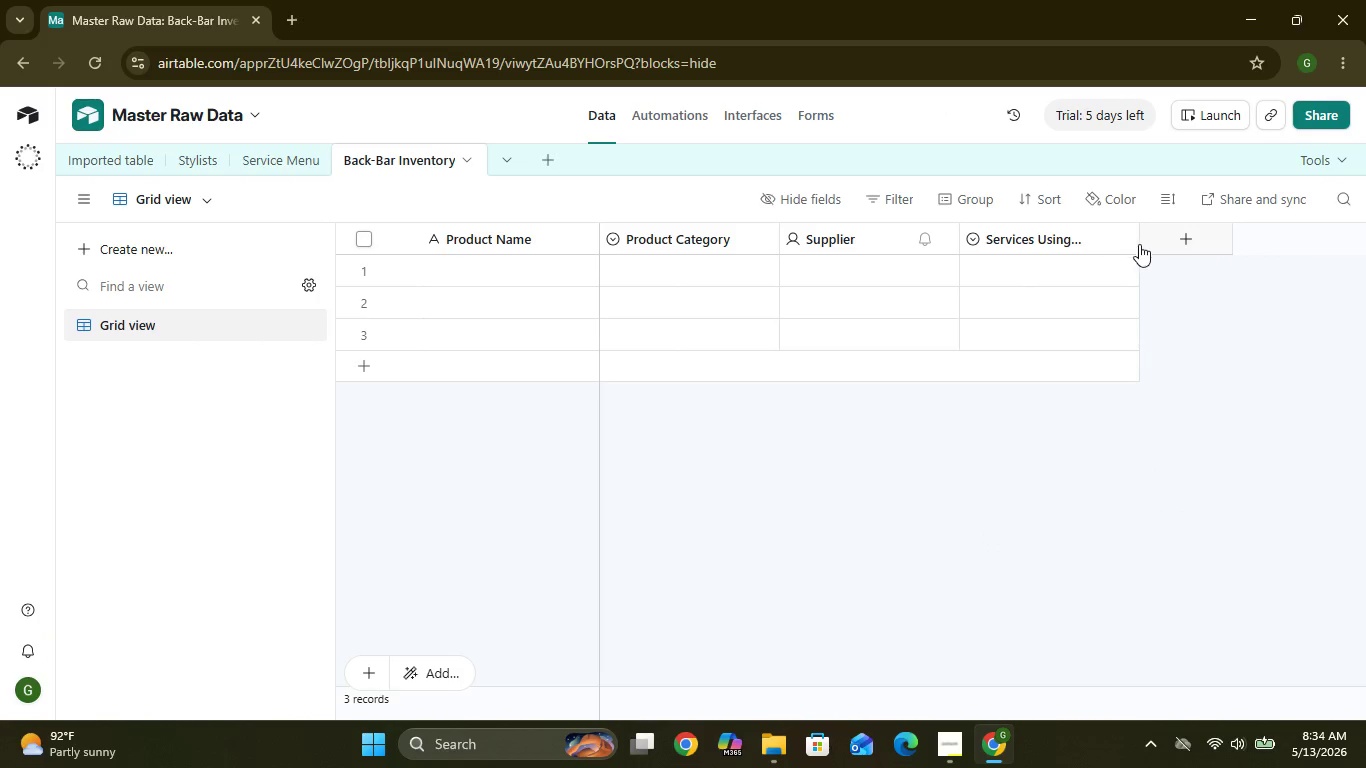 
left_click_drag(start_coordinate=[1137, 243], to_coordinate=[1185, 234])
 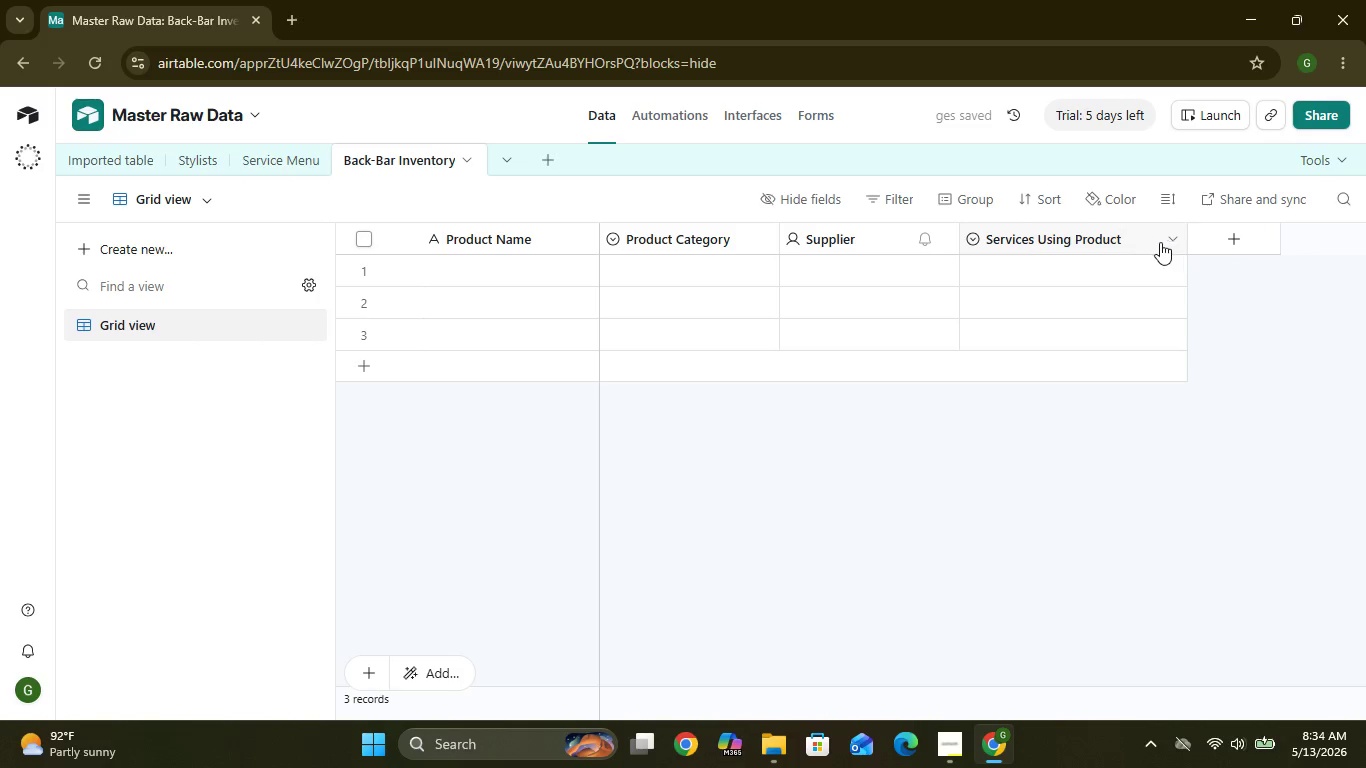 
wait(5.91)
 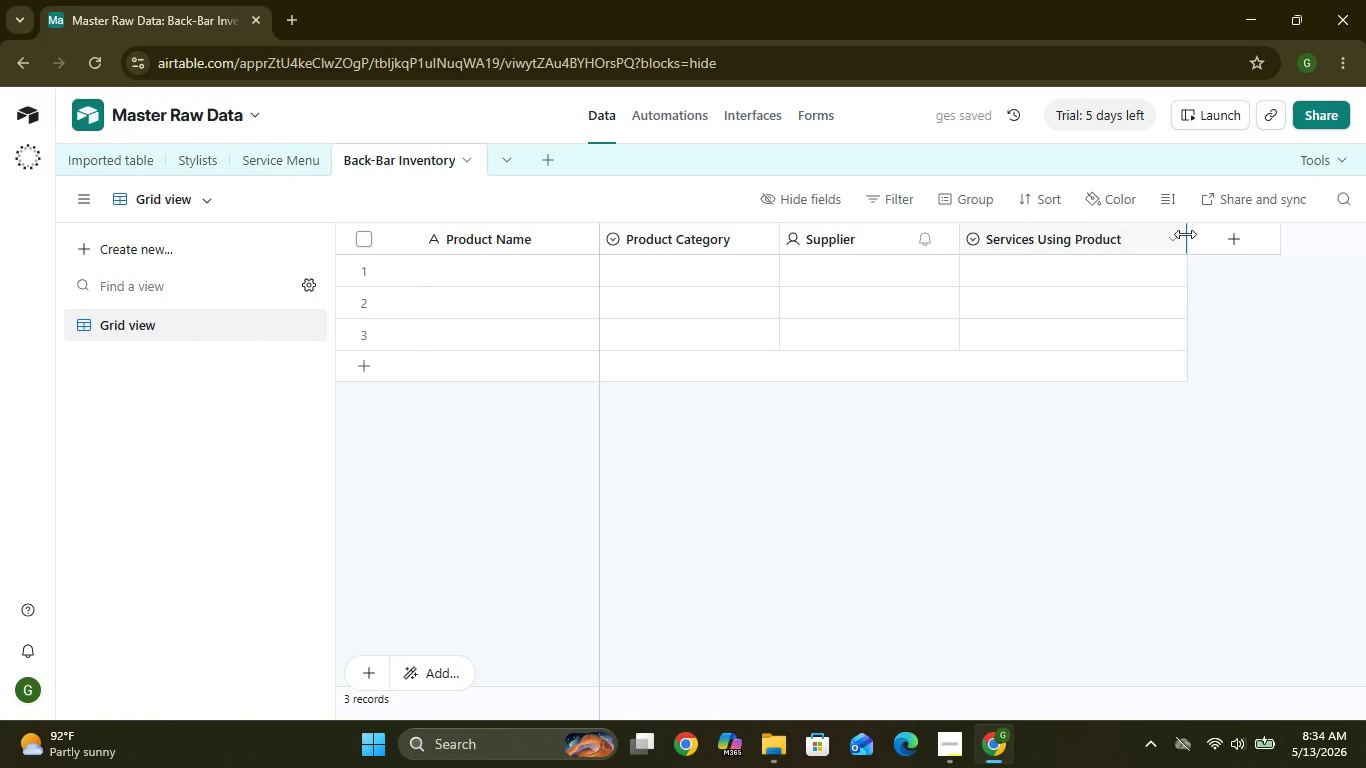 
left_click([1161, 235])
 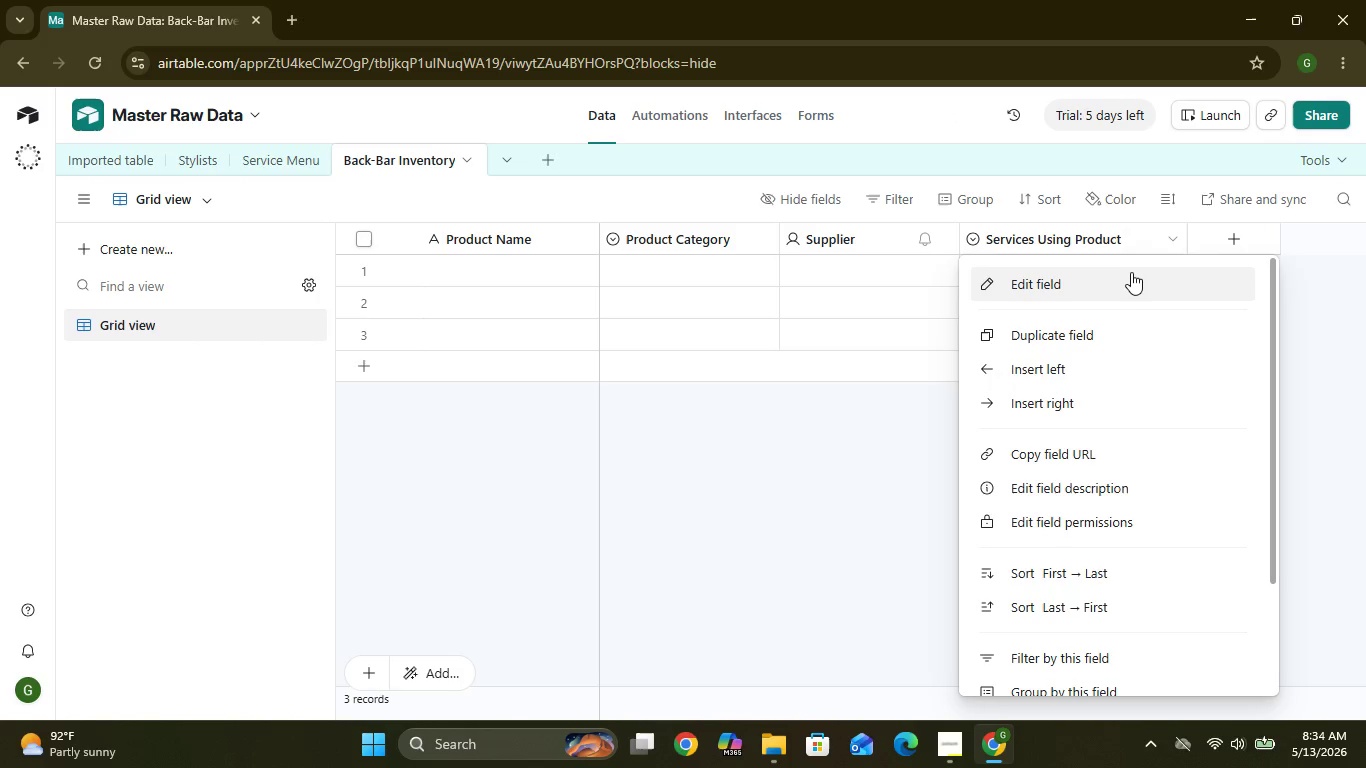 
left_click([1126, 281])
 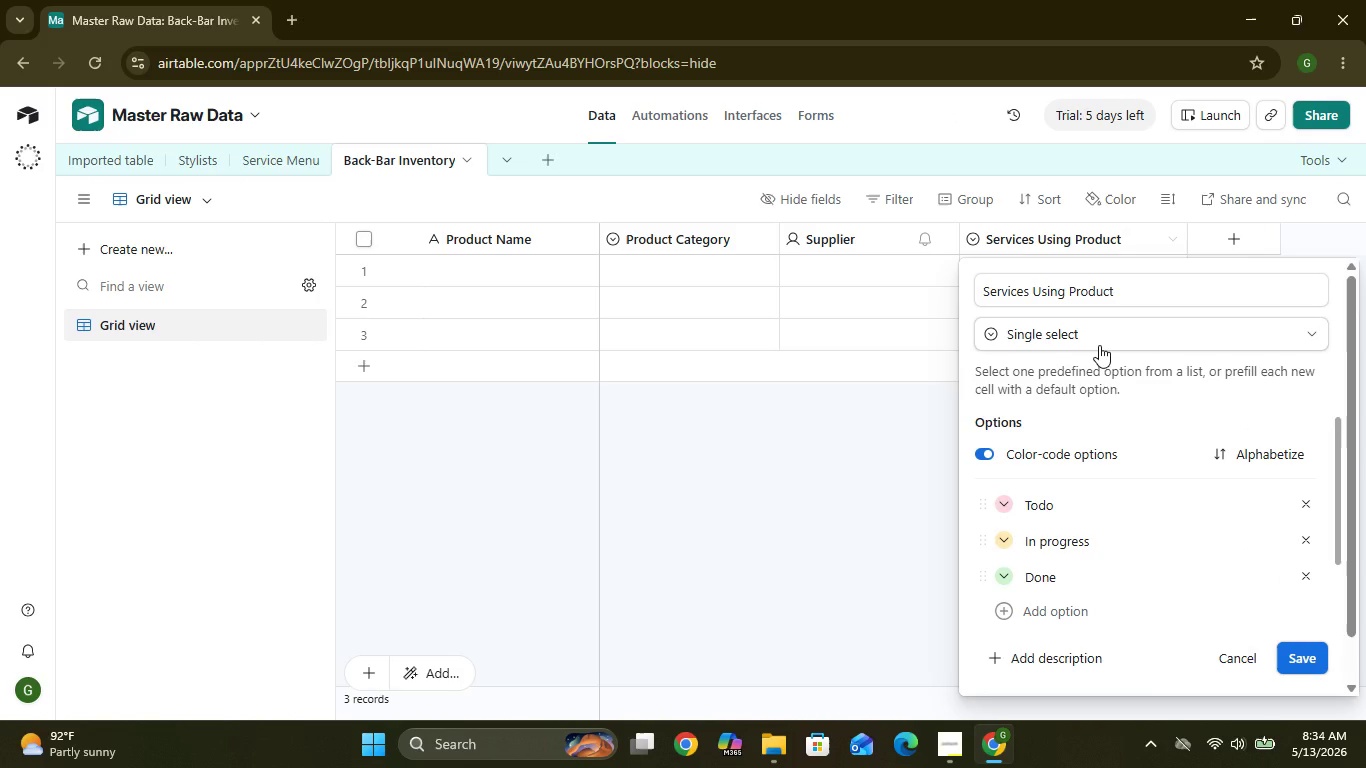 
left_click([1099, 345])
 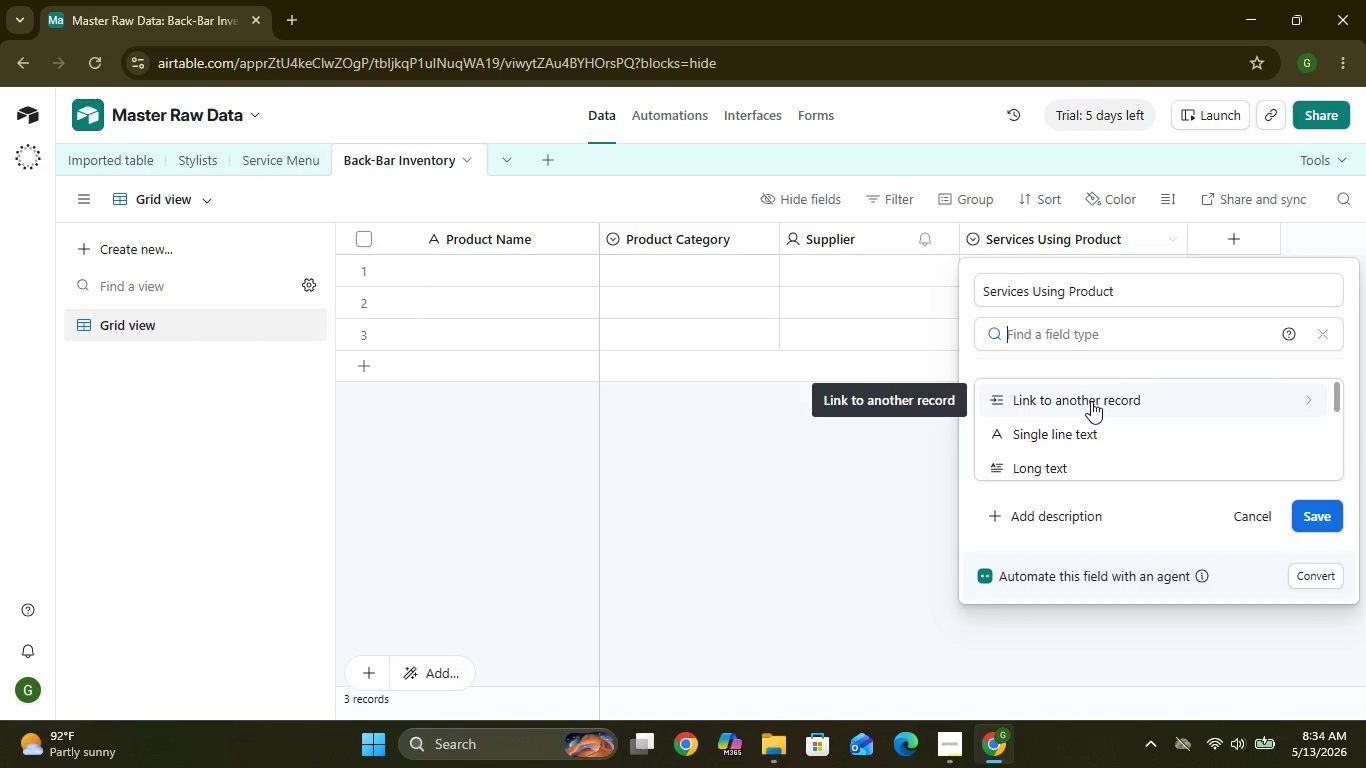 
left_click([1091, 401])
 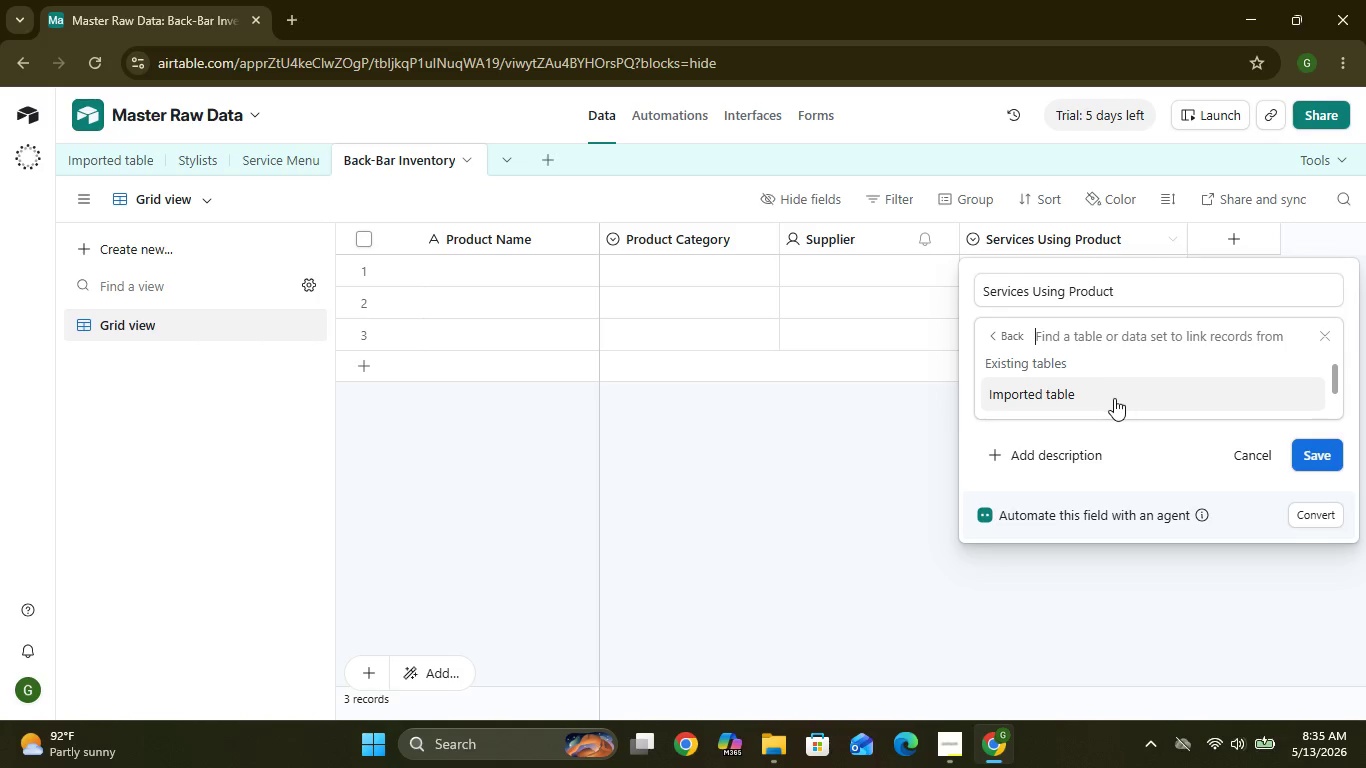 
wait(48.92)
 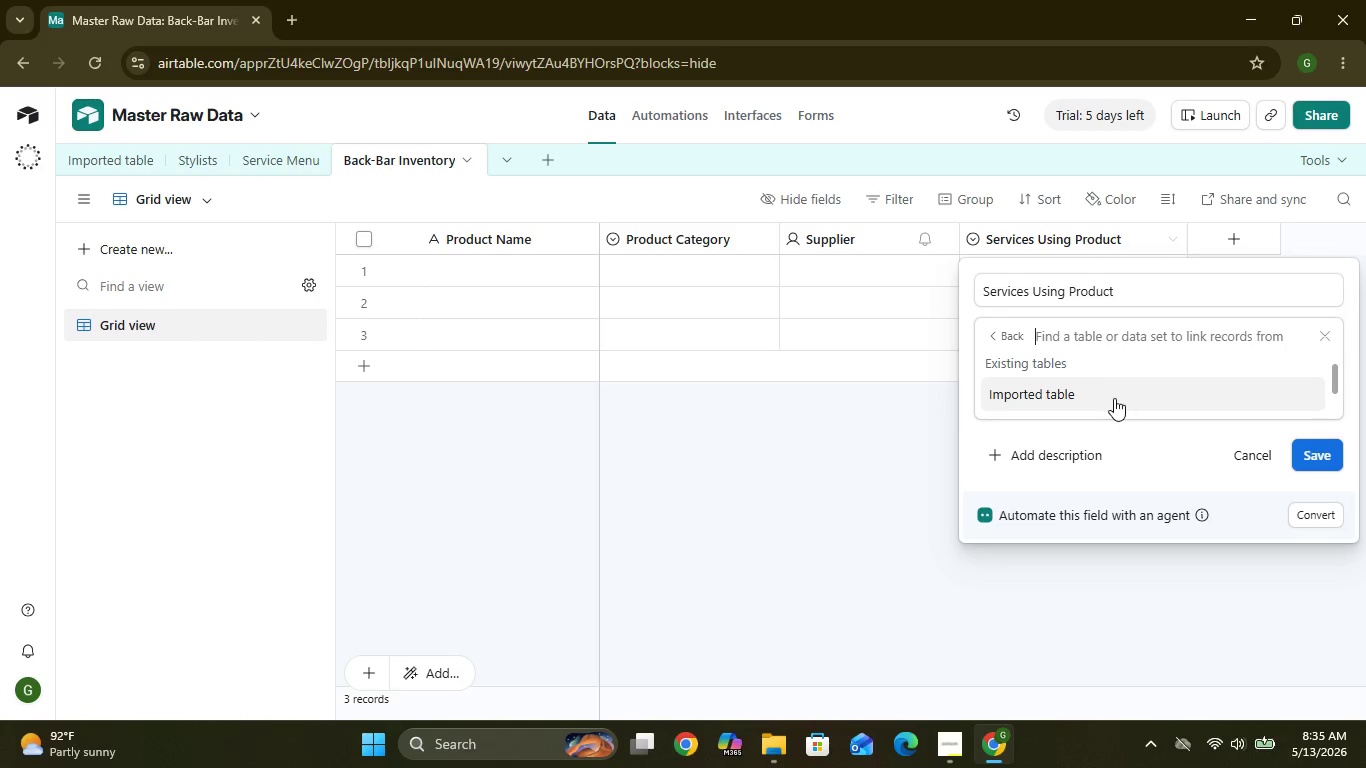 
left_click([894, 396])
 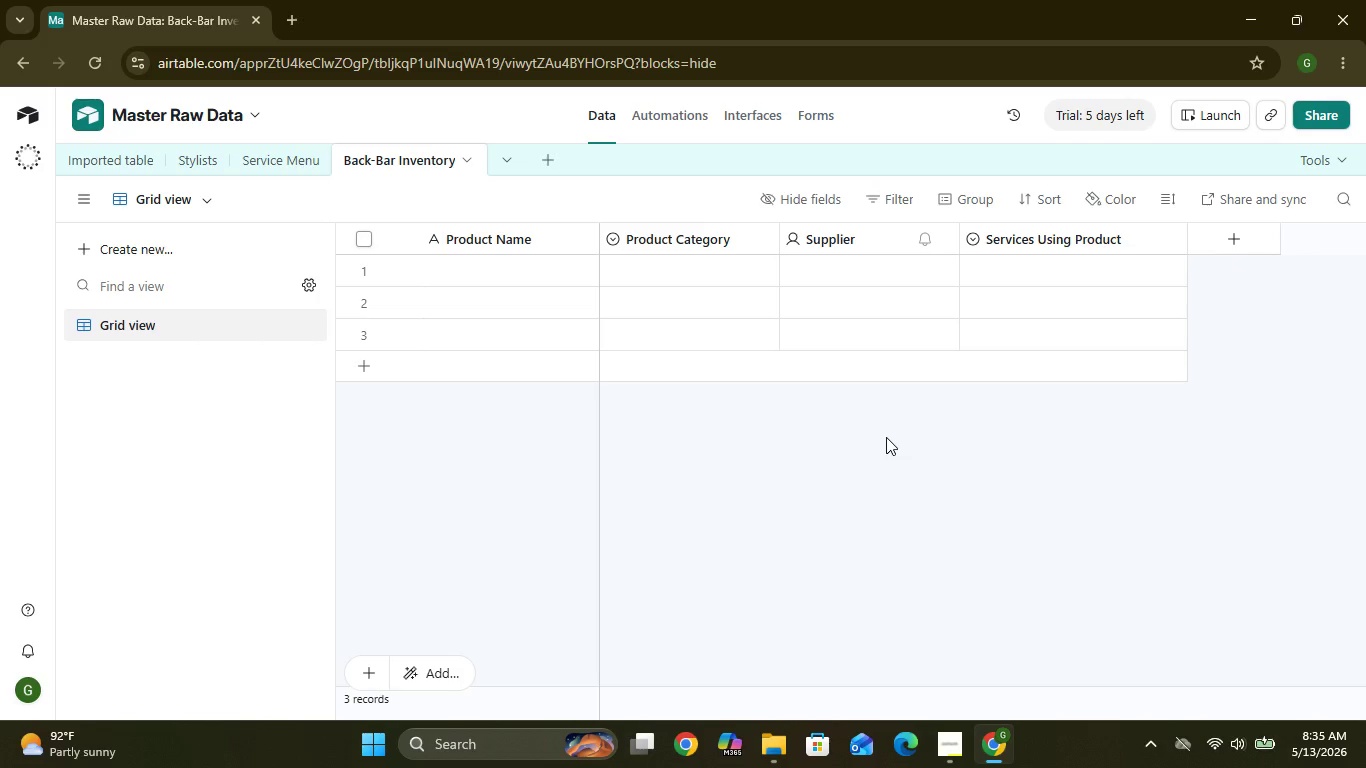 
wait(13.09)
 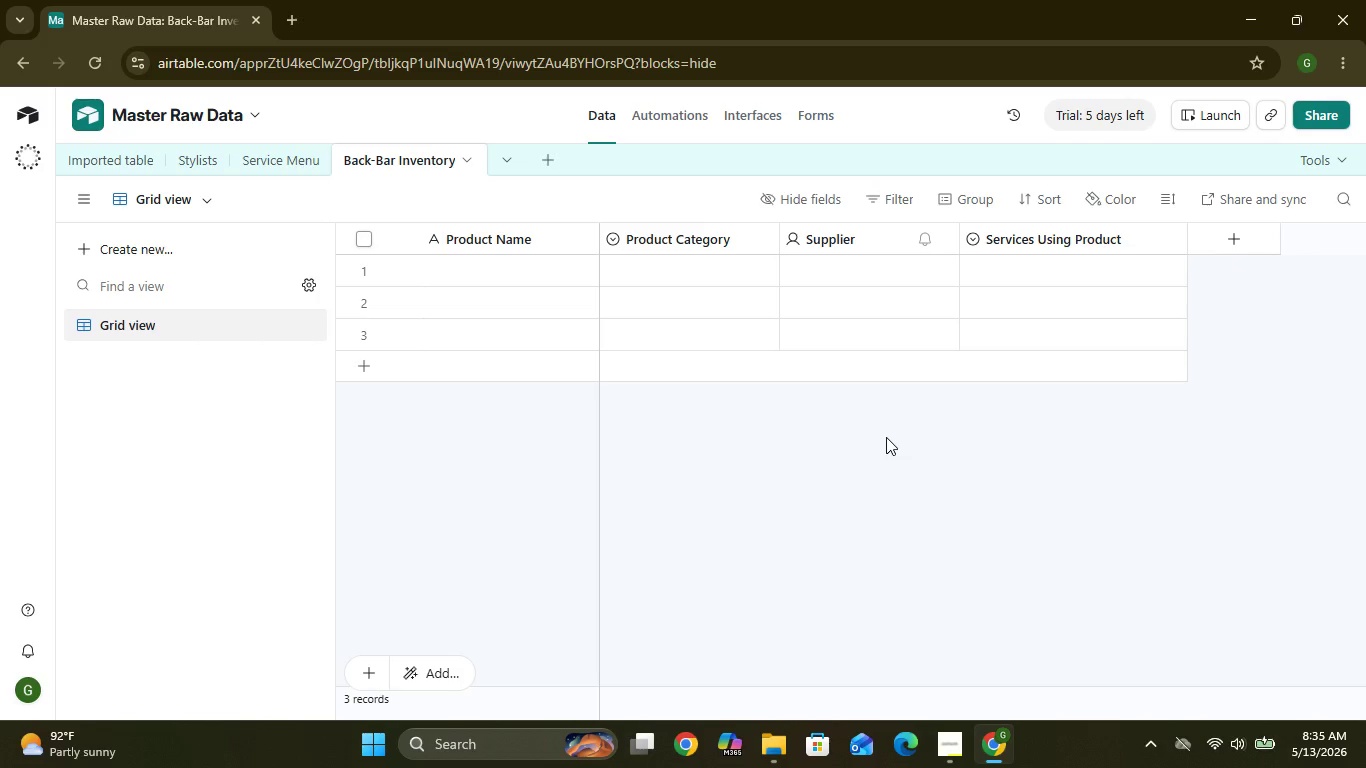 
left_click([535, 155])
 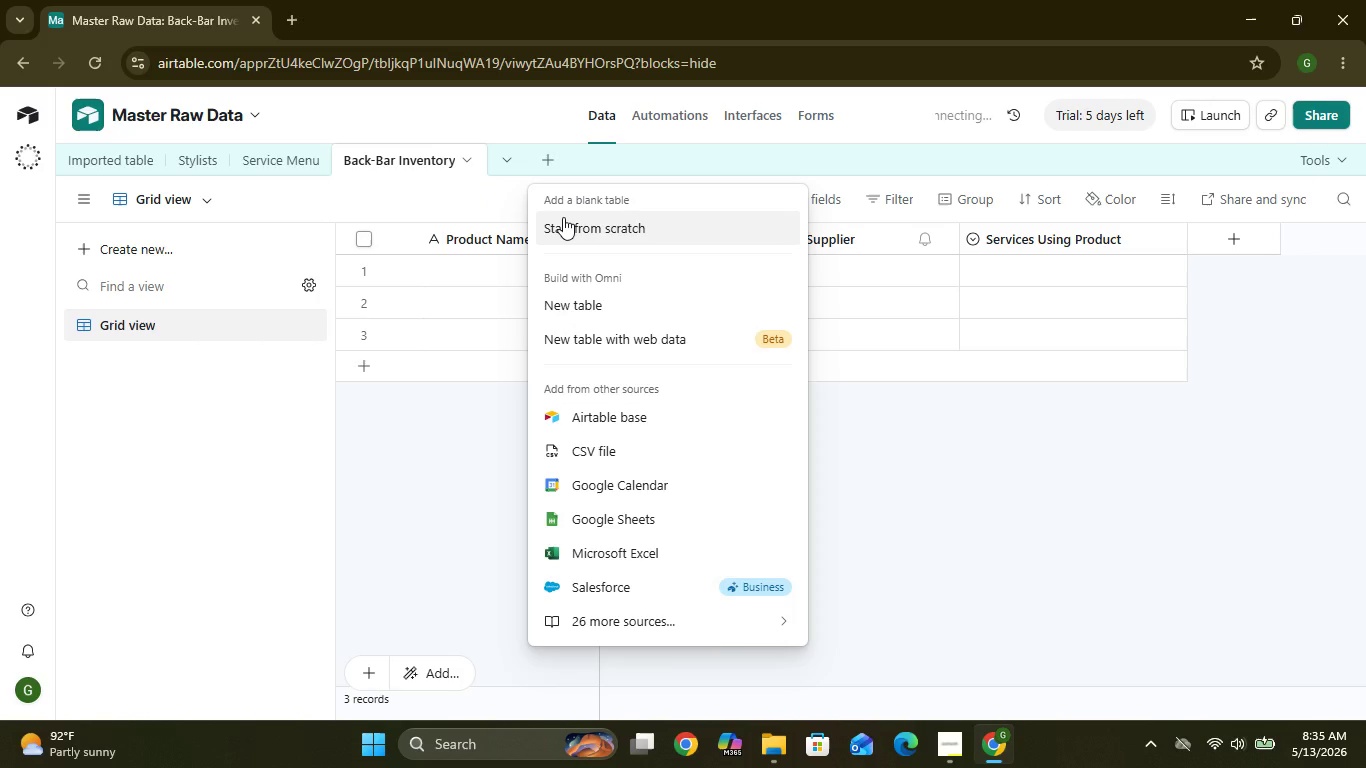 
left_click([563, 217])
 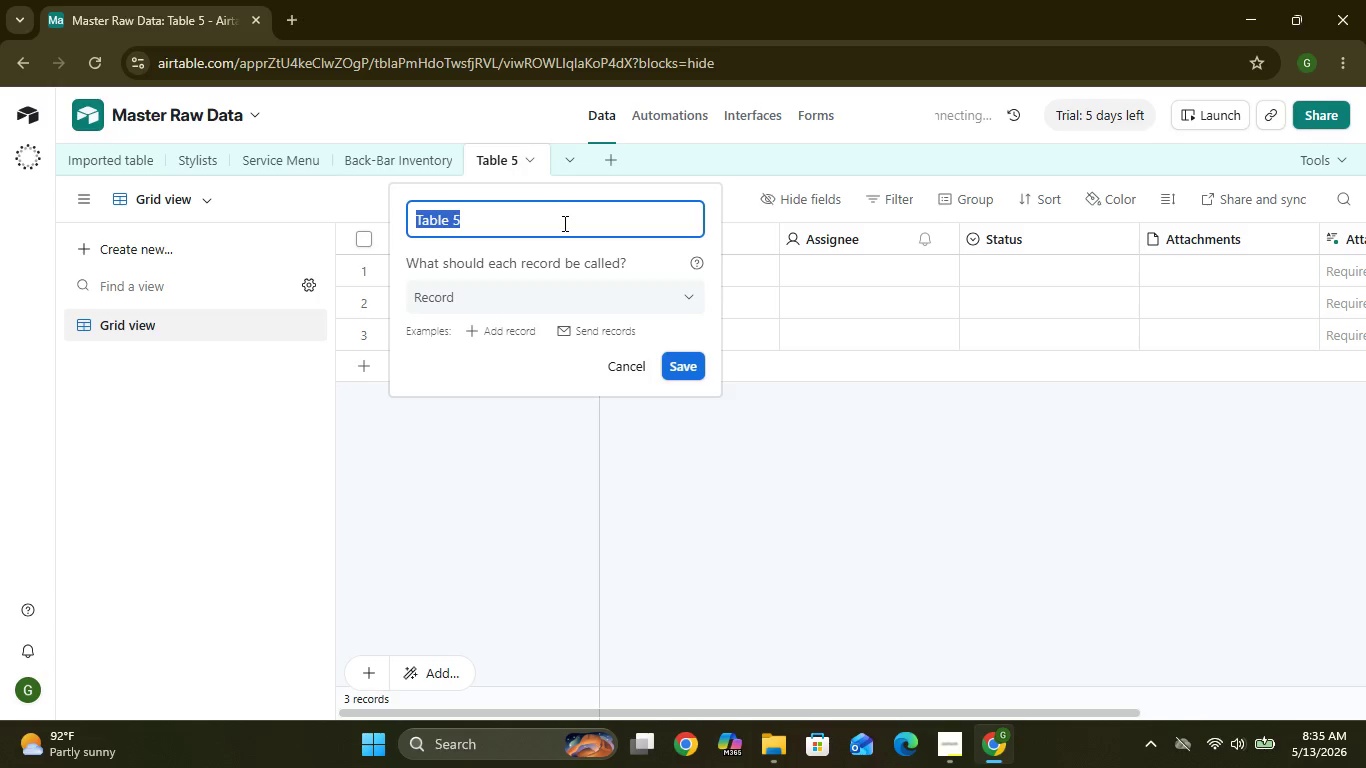 
wait(7.61)
 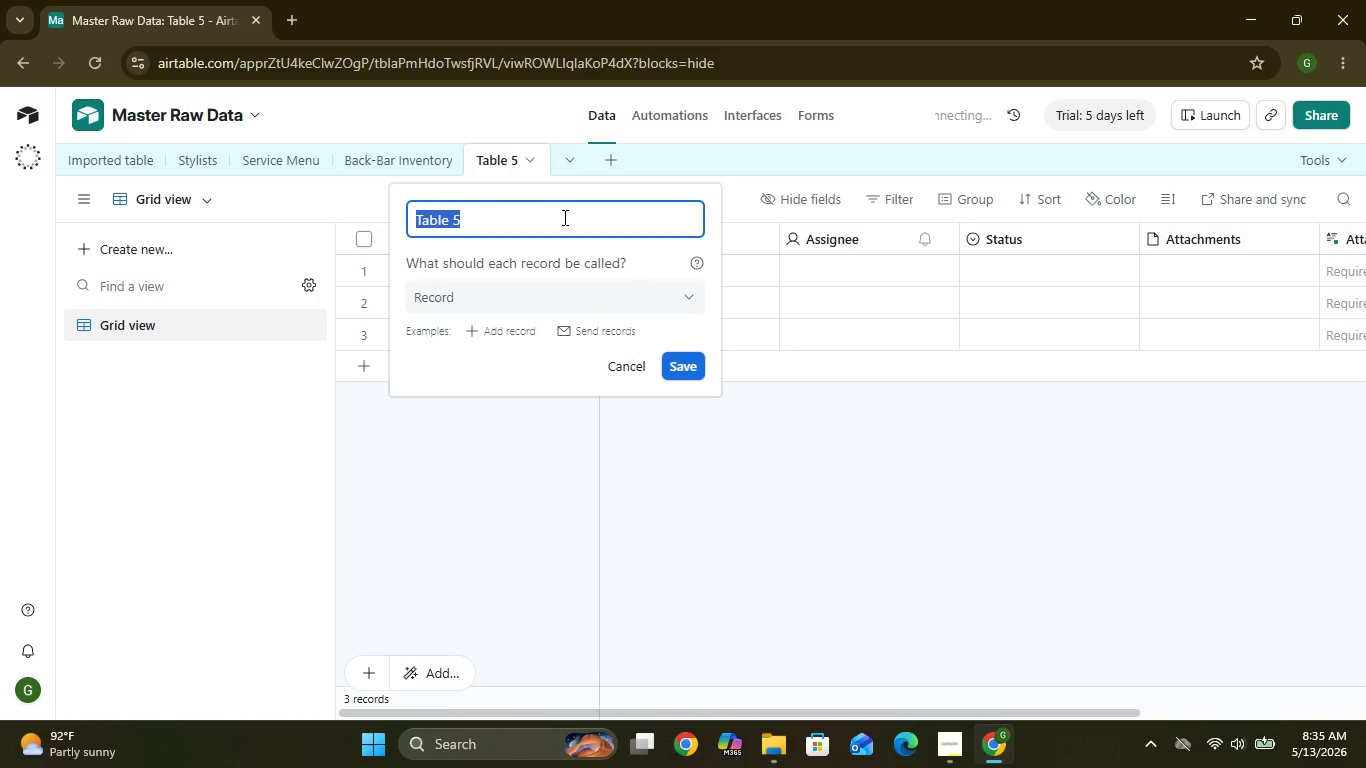 
key(Backspace)
 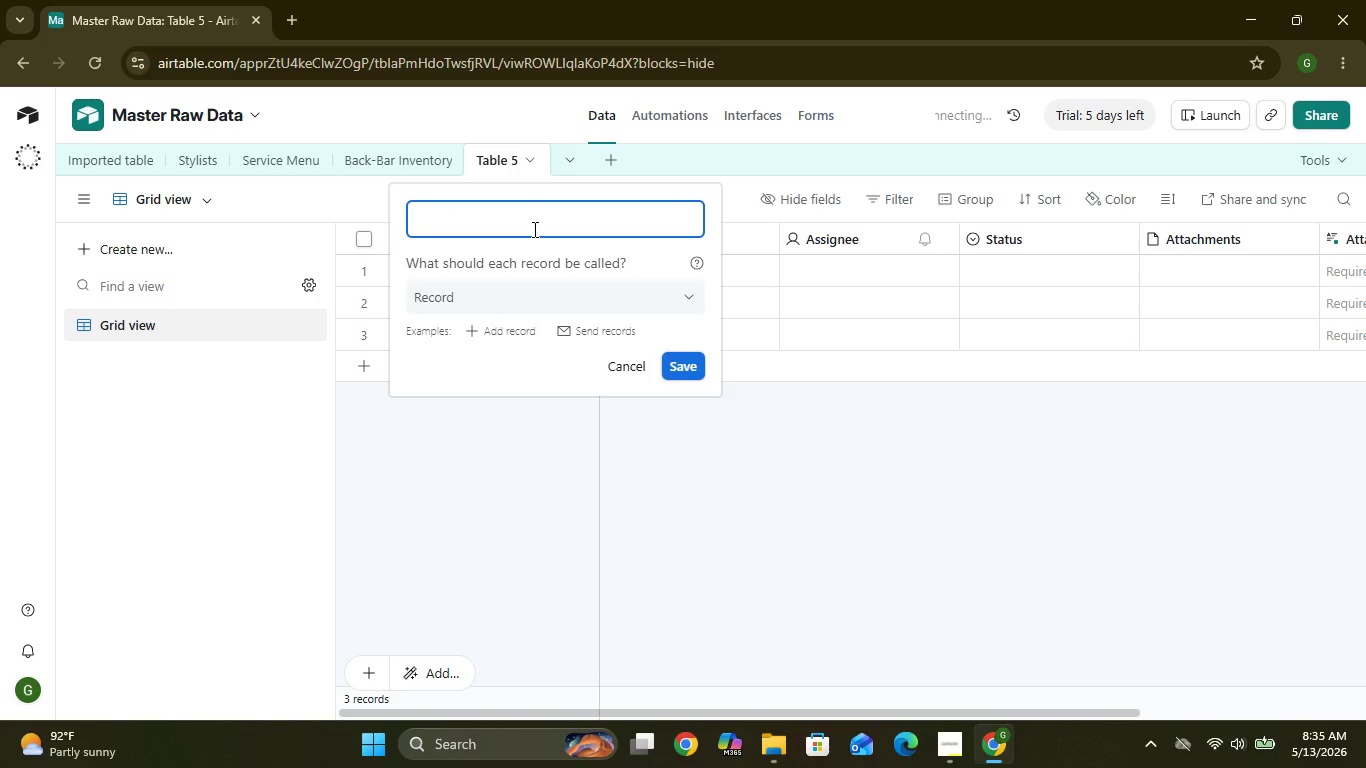 
type(Suppliers )
 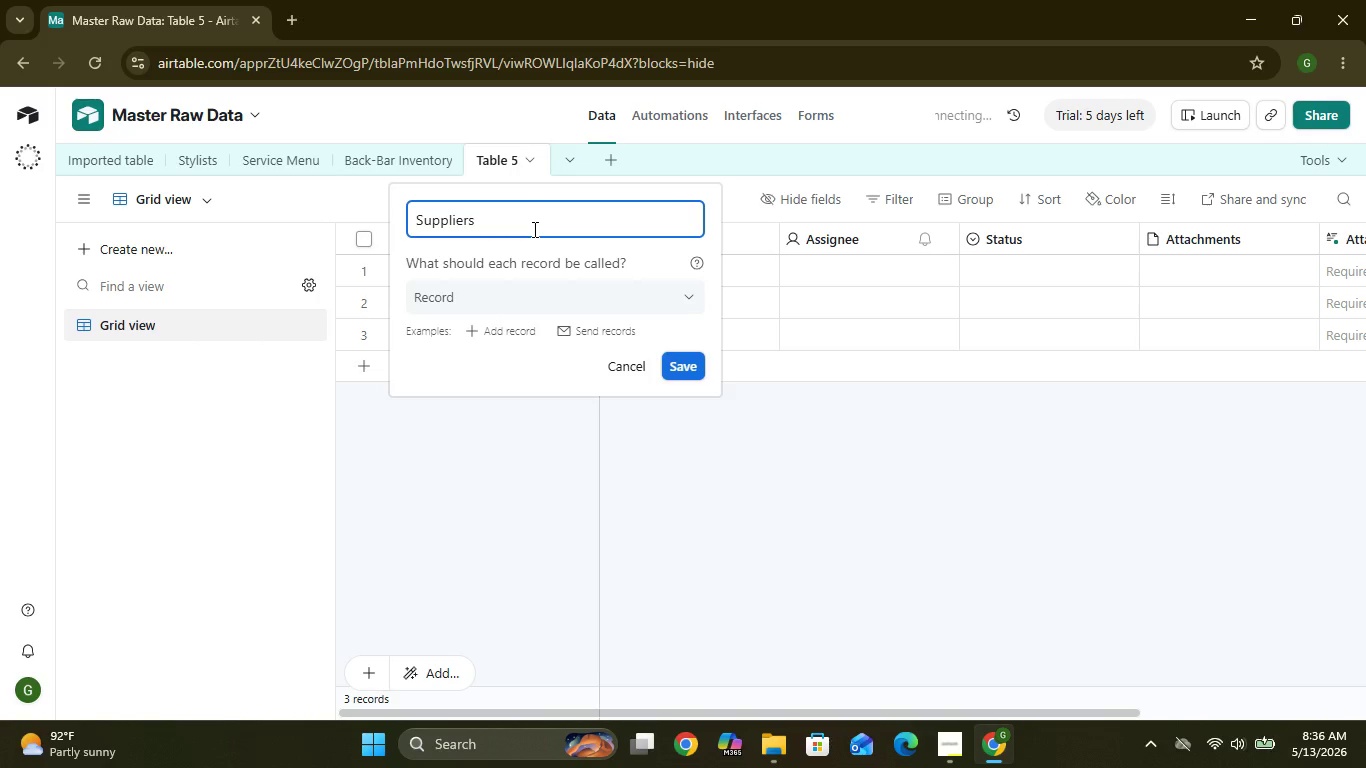 
key(Enter)
 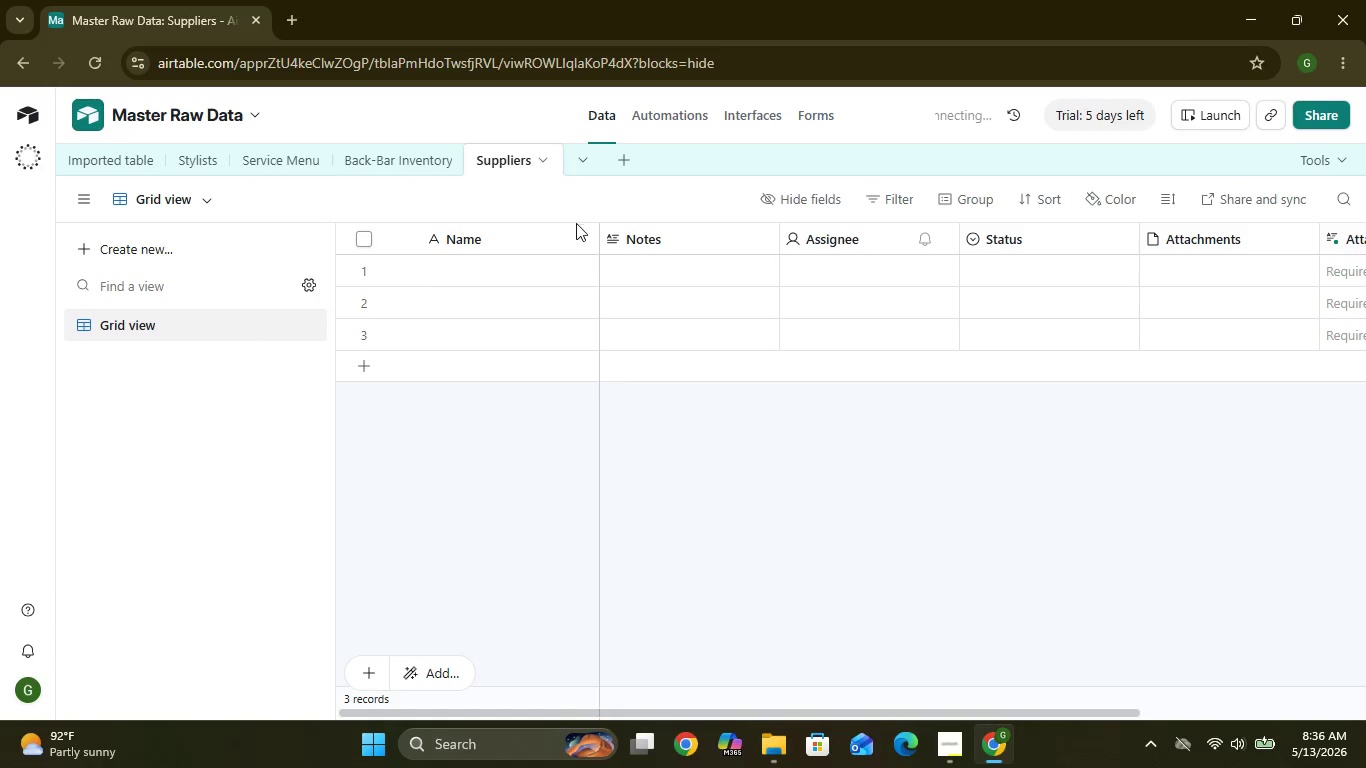 
wait(5.53)
 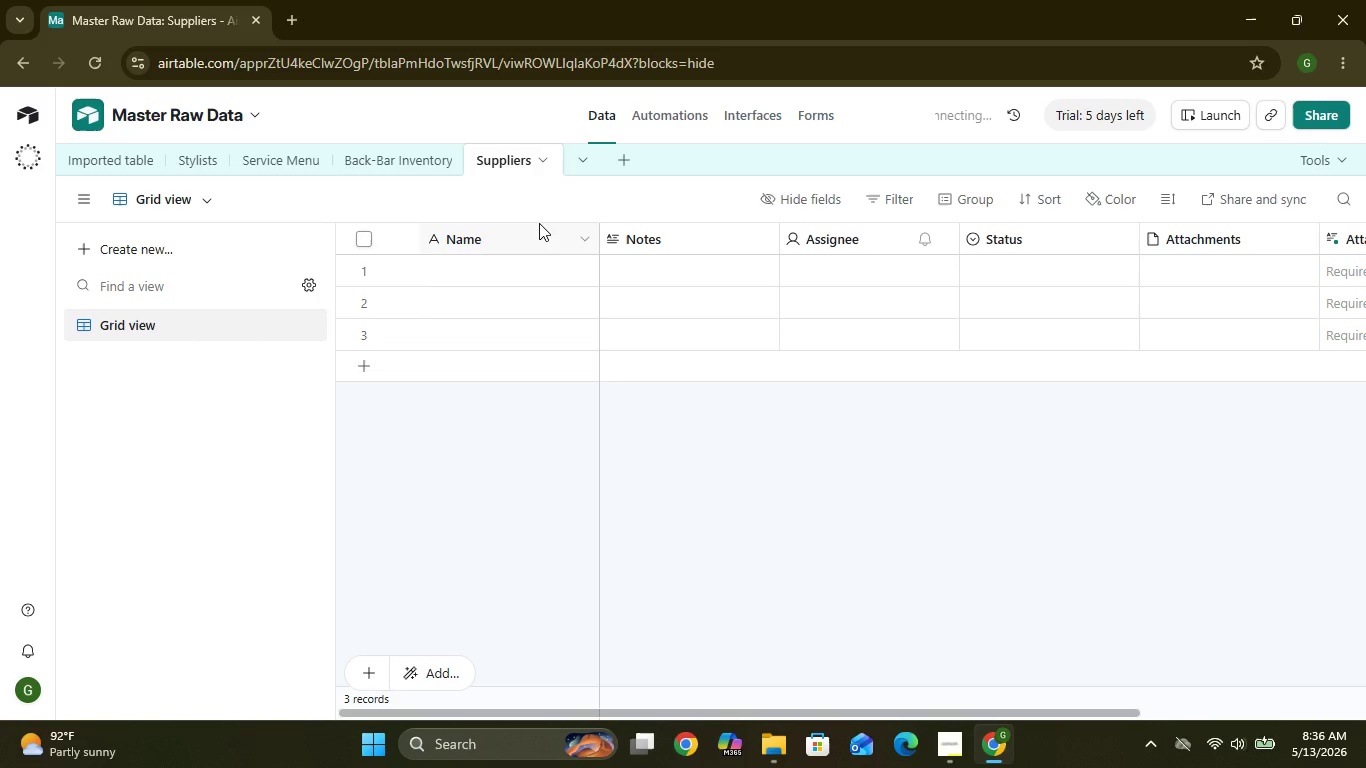 
left_click([579, 235])
 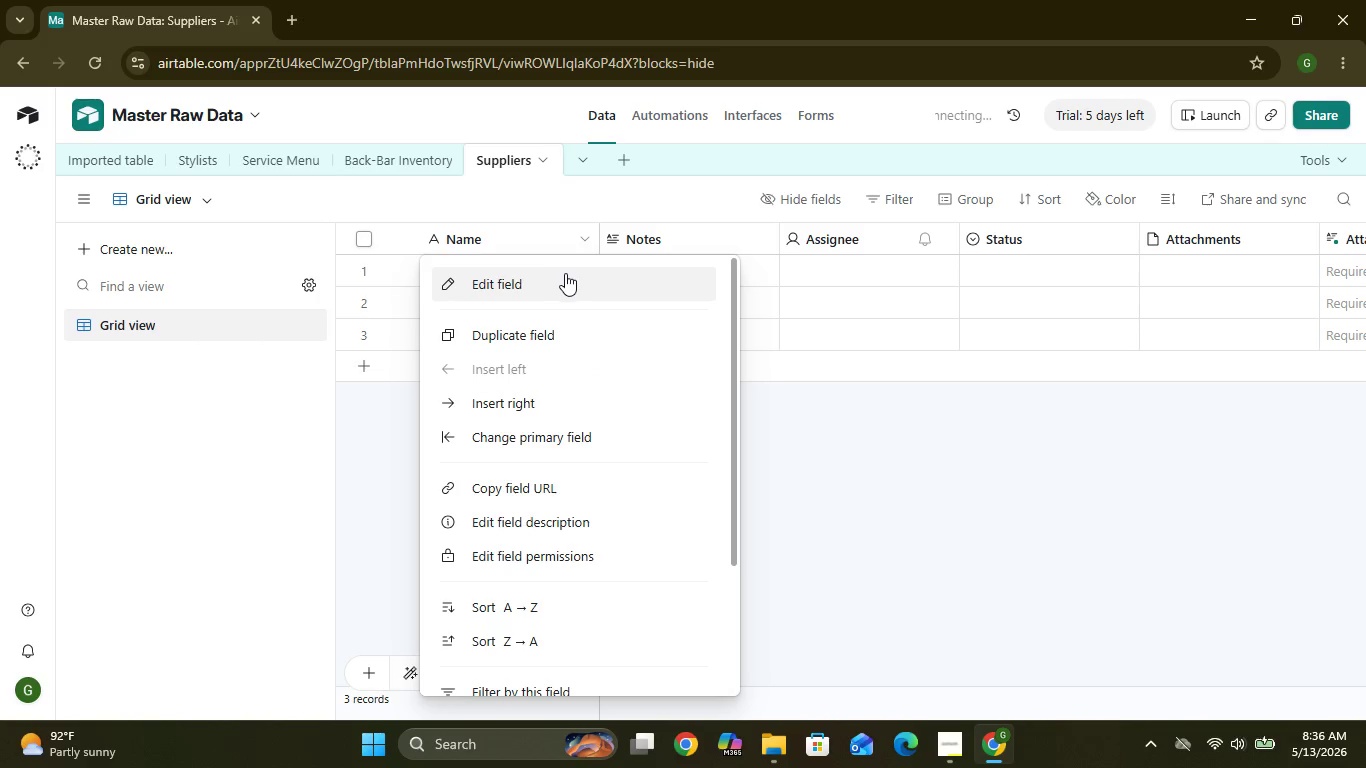 
left_click([564, 274])
 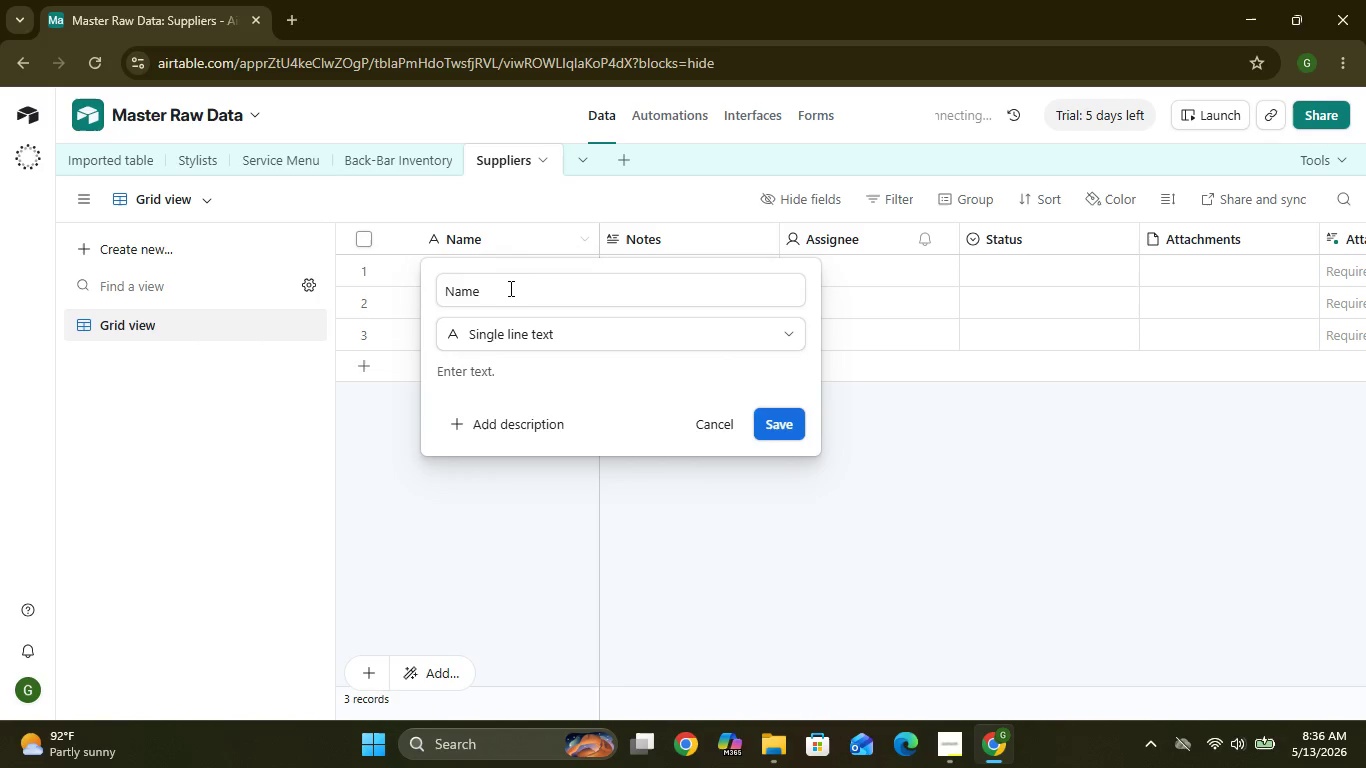 
left_click_drag(start_coordinate=[505, 289], to_coordinate=[422, 291])
 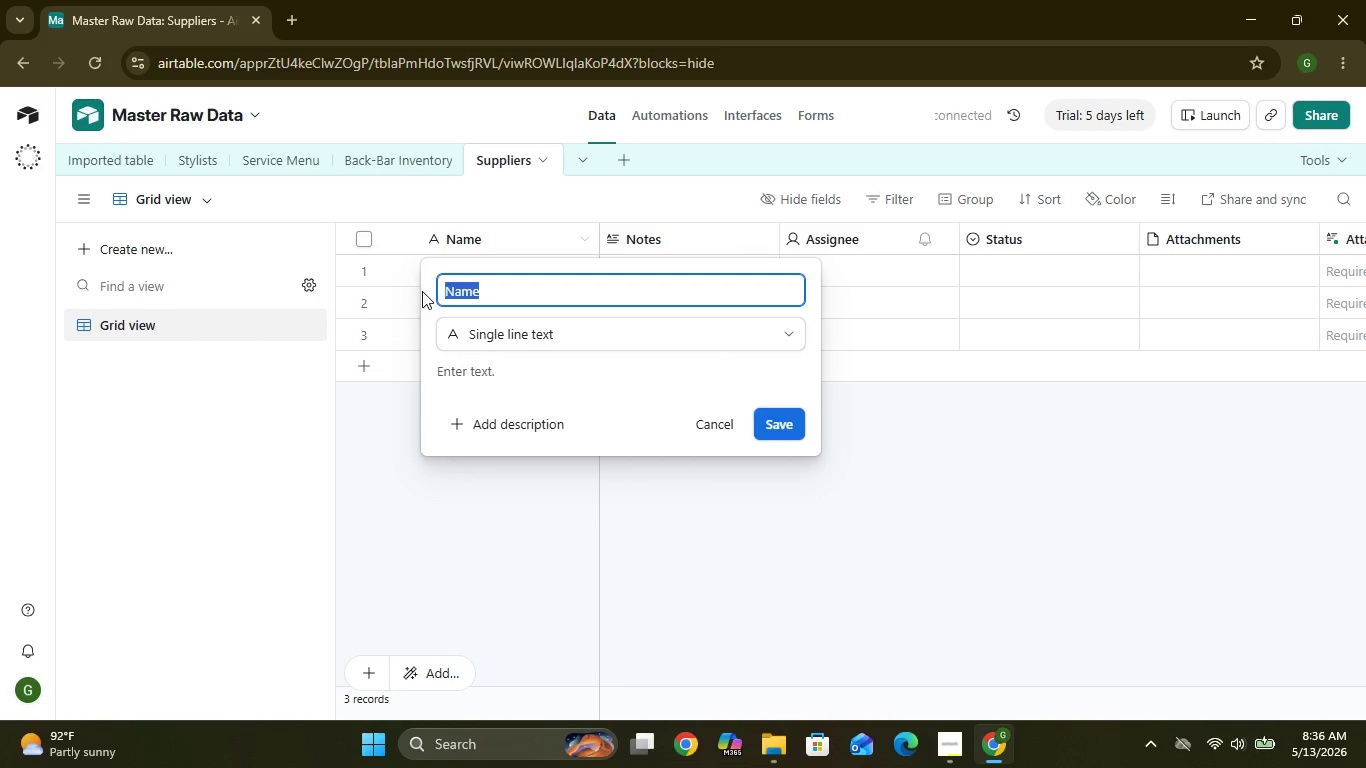 
type(Supplier Name)
 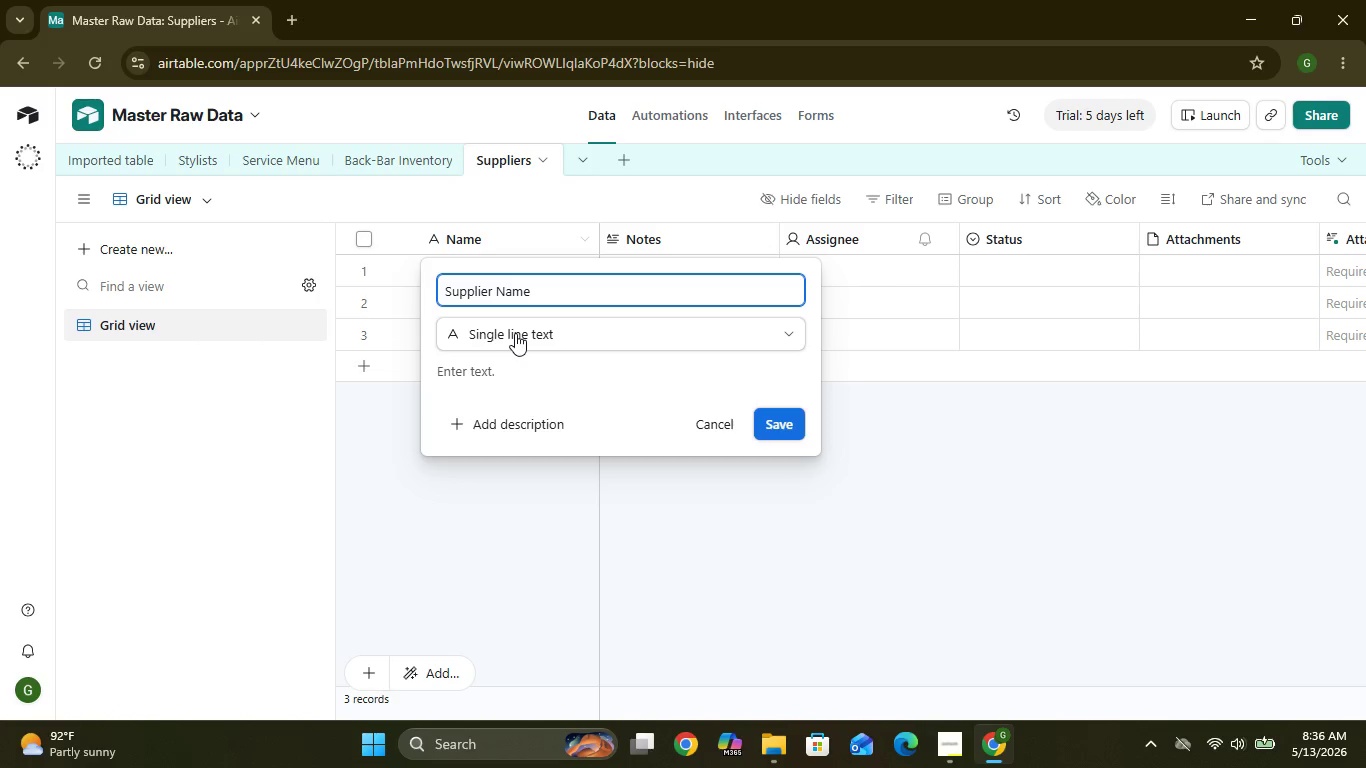 
left_click([515, 333])
 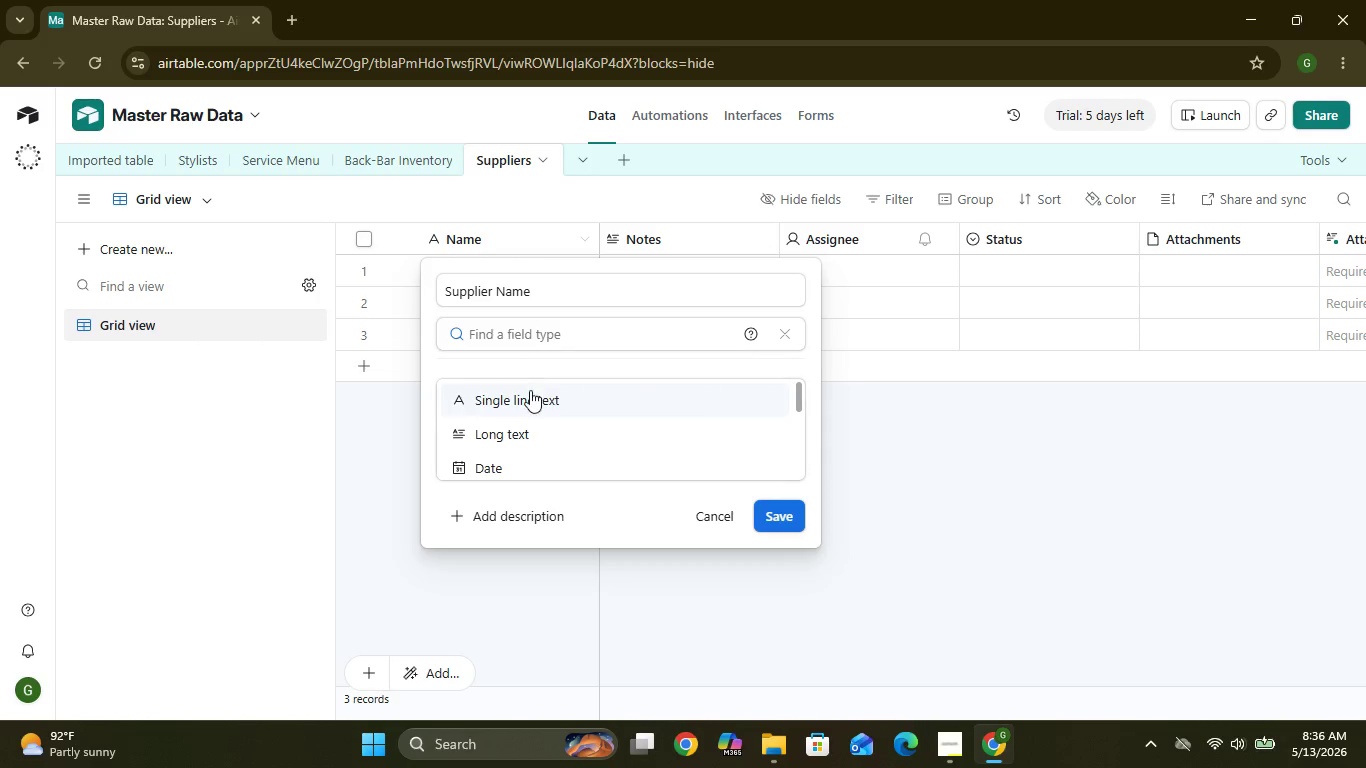 
left_click_drag(start_coordinate=[531, 393], to_coordinate=[693, 444])
 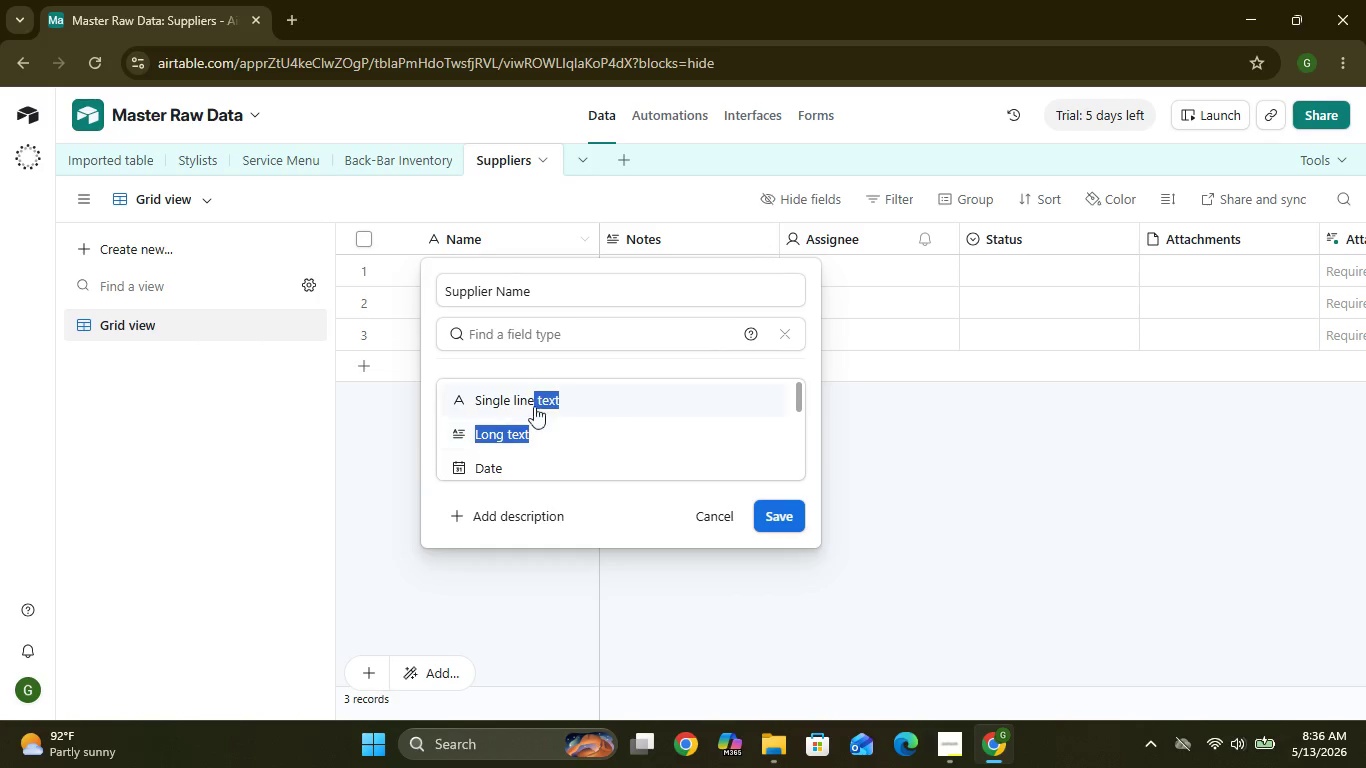 
left_click([520, 391])
 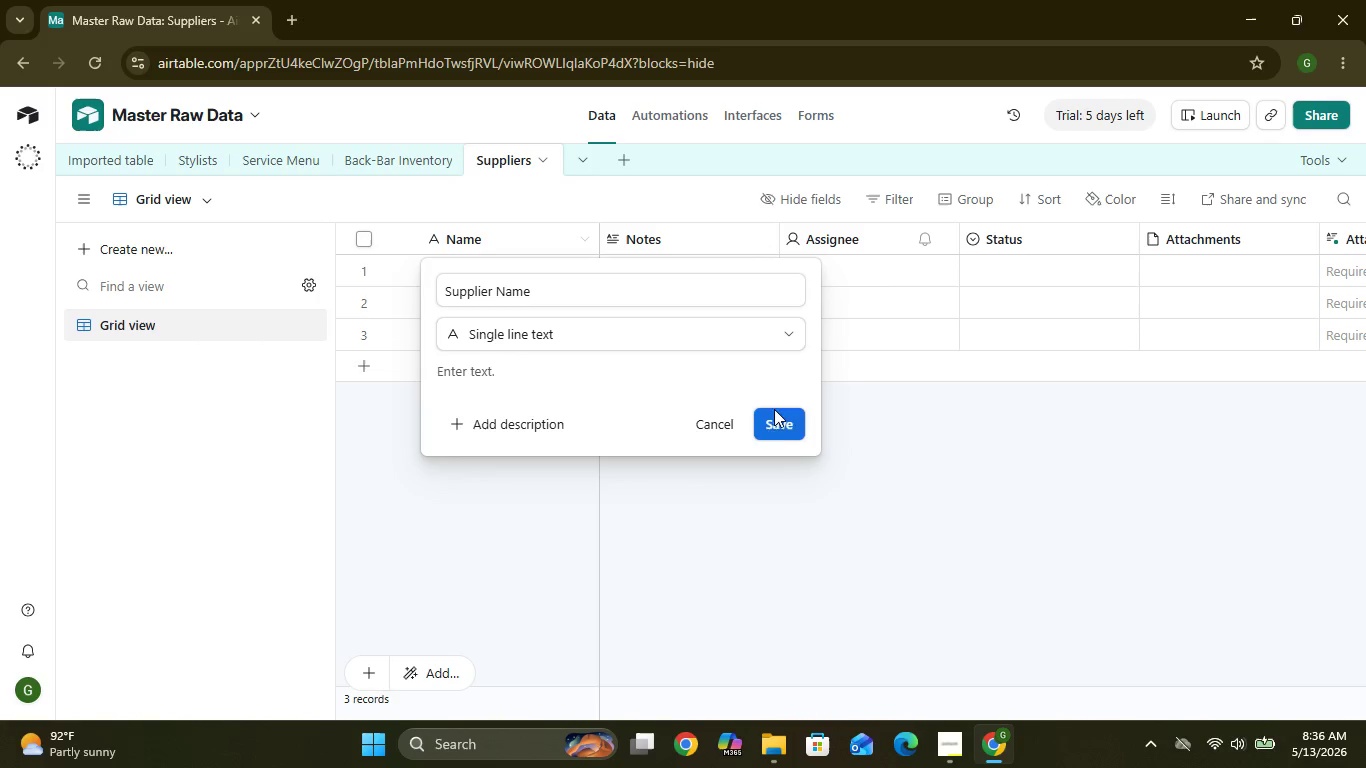 
left_click([778, 419])
 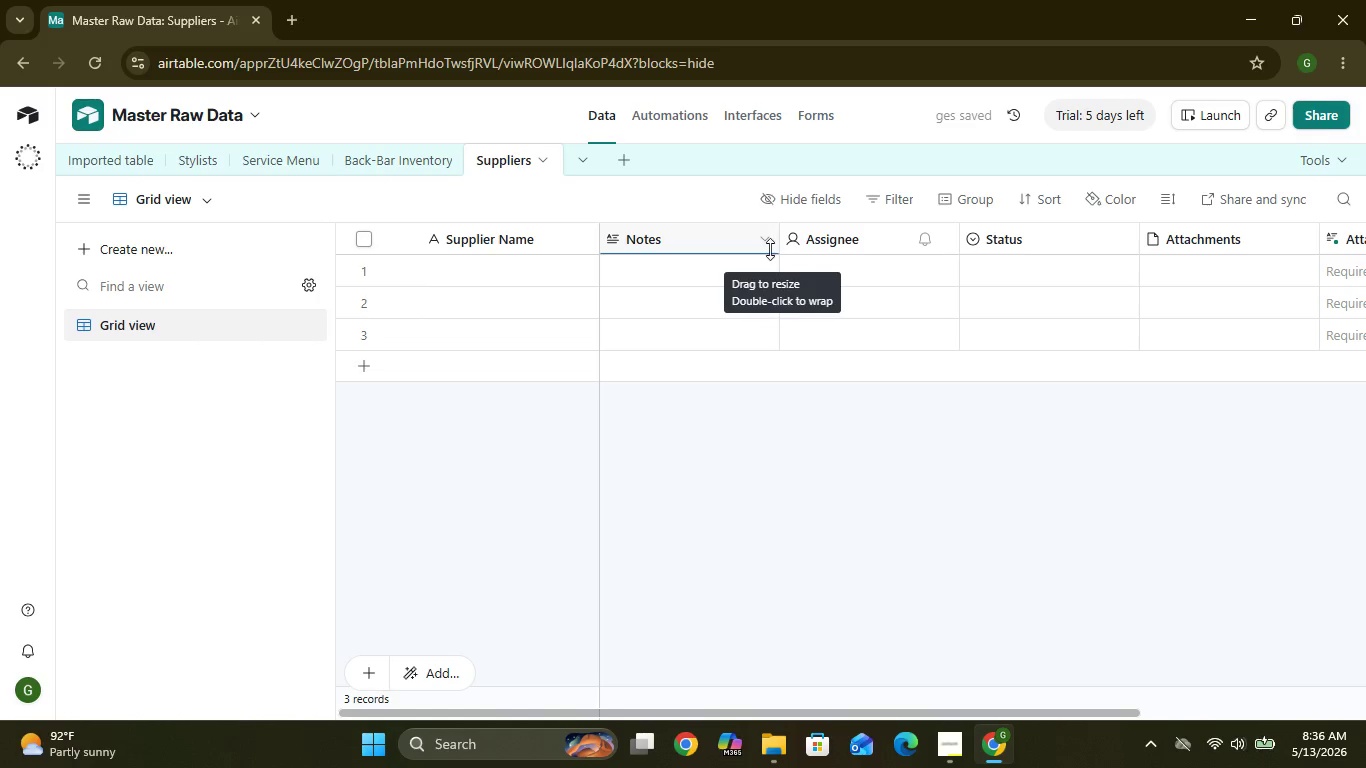 
left_click([769, 243])
 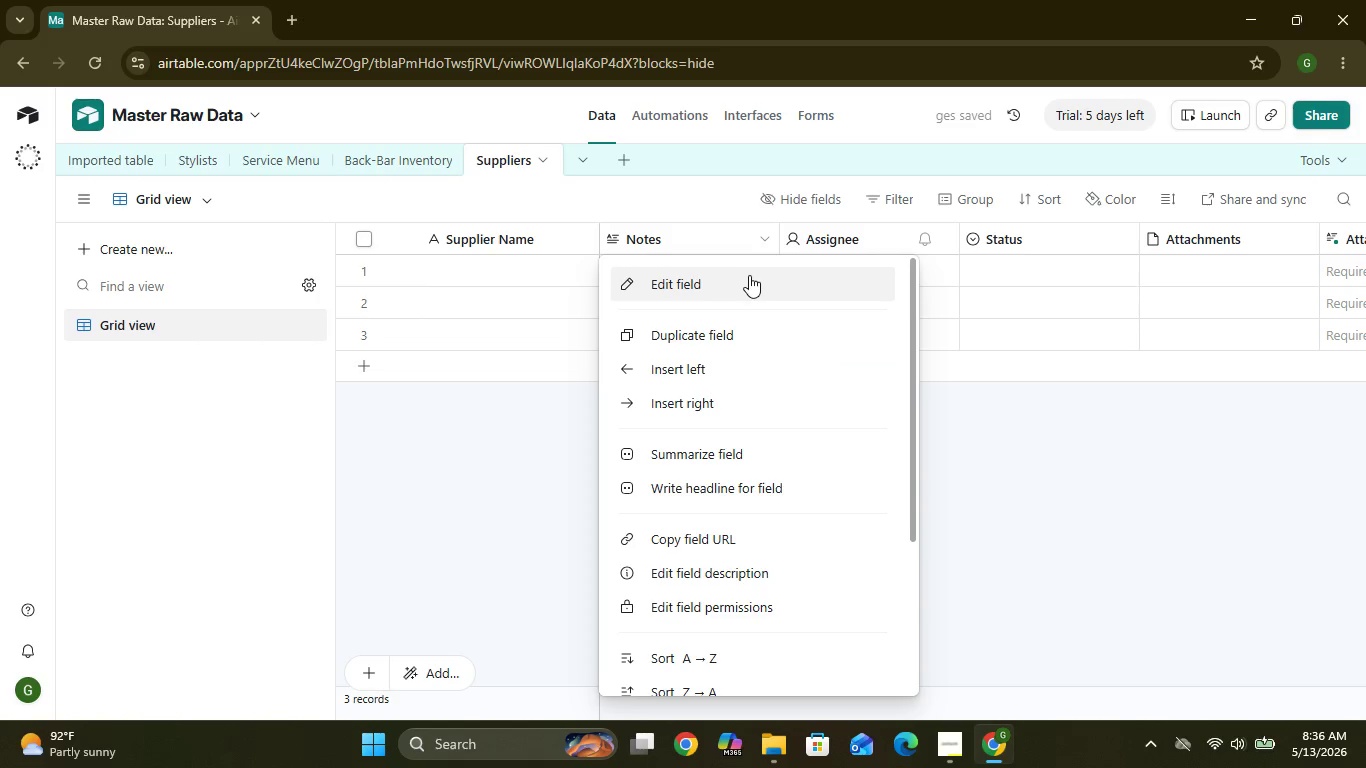 
left_click([749, 275])
 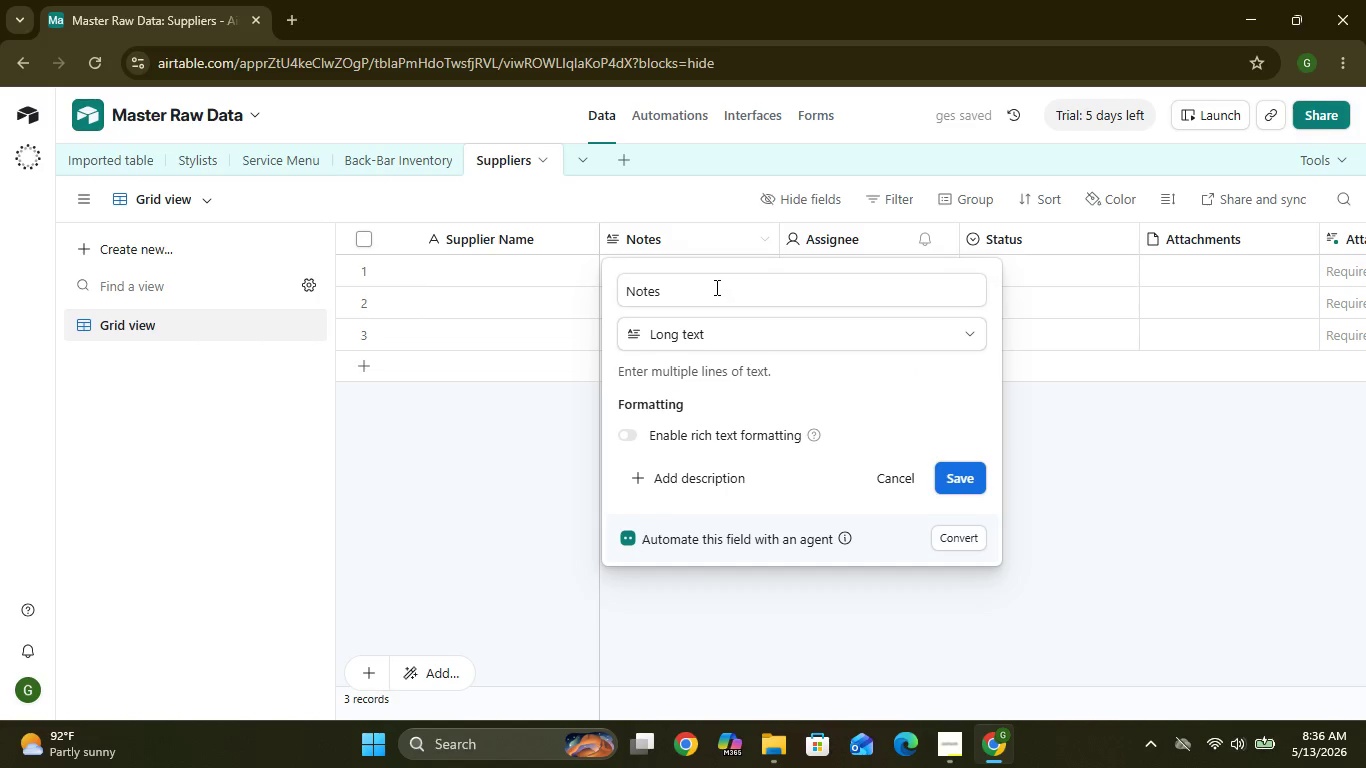 
left_click_drag(start_coordinate=[707, 292], to_coordinate=[614, 290])
 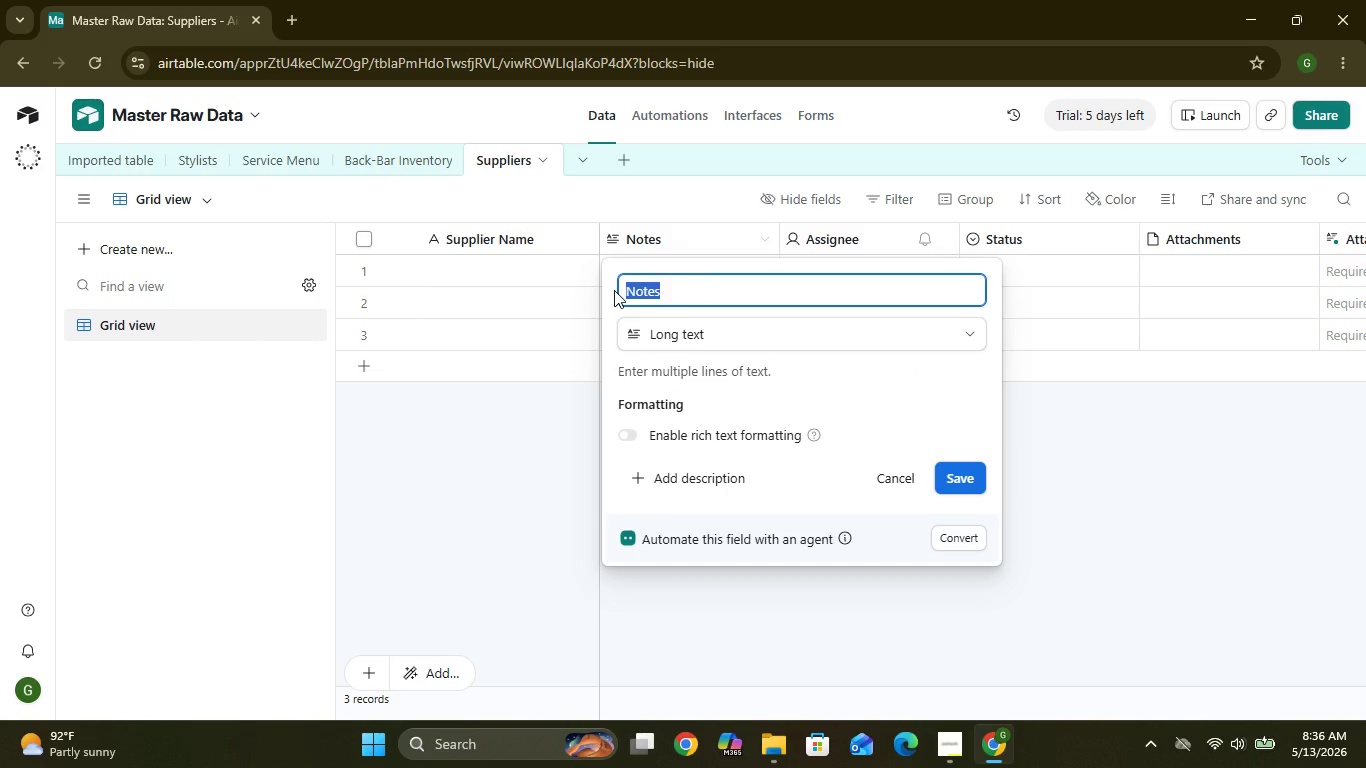 
type(Supplier Email)
 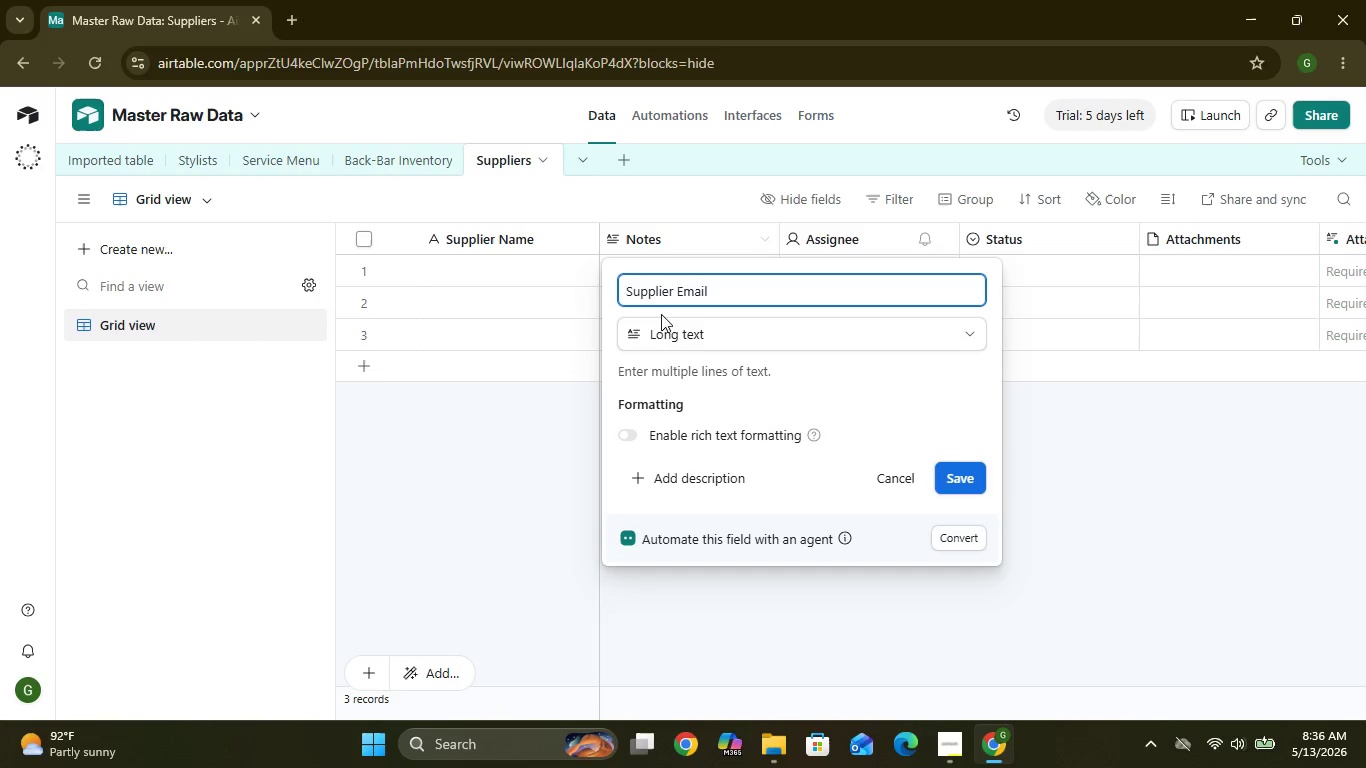 
left_click([679, 326])
 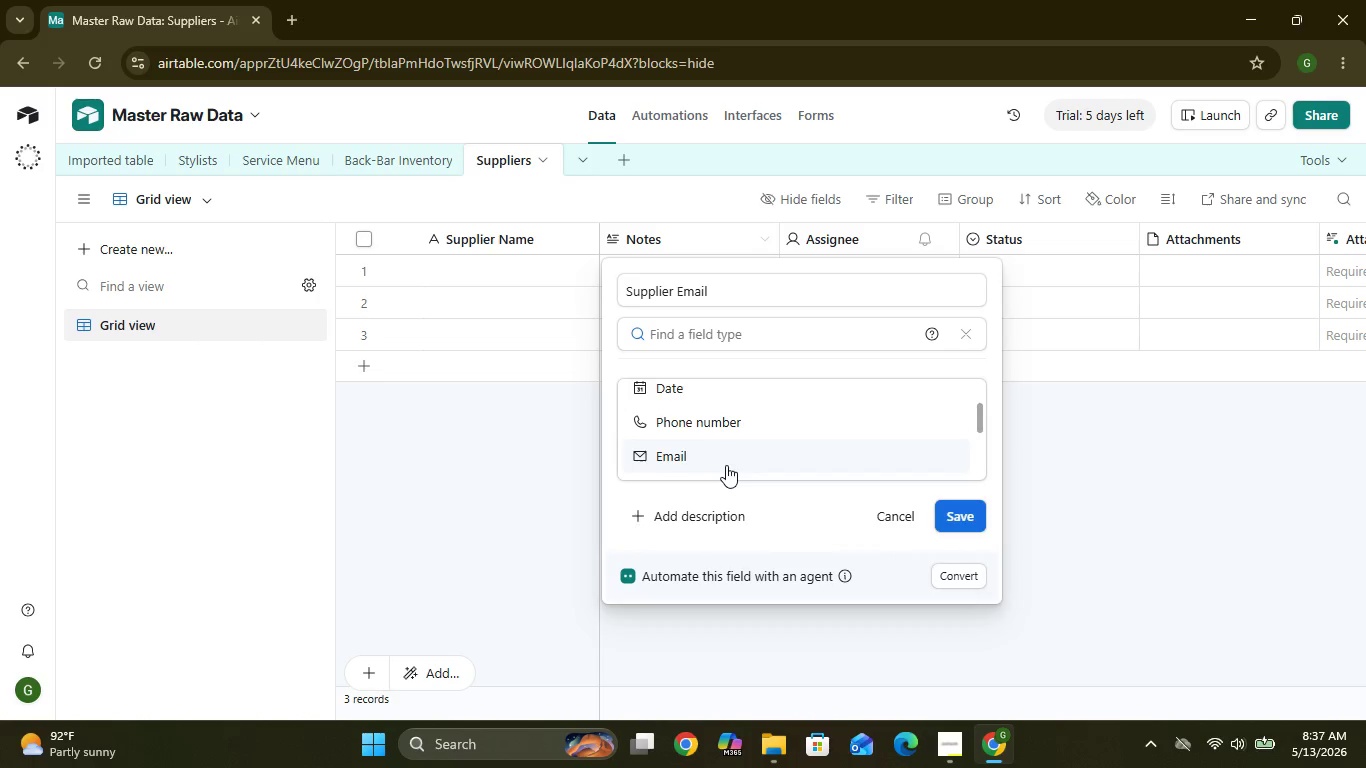 
wait(5.3)
 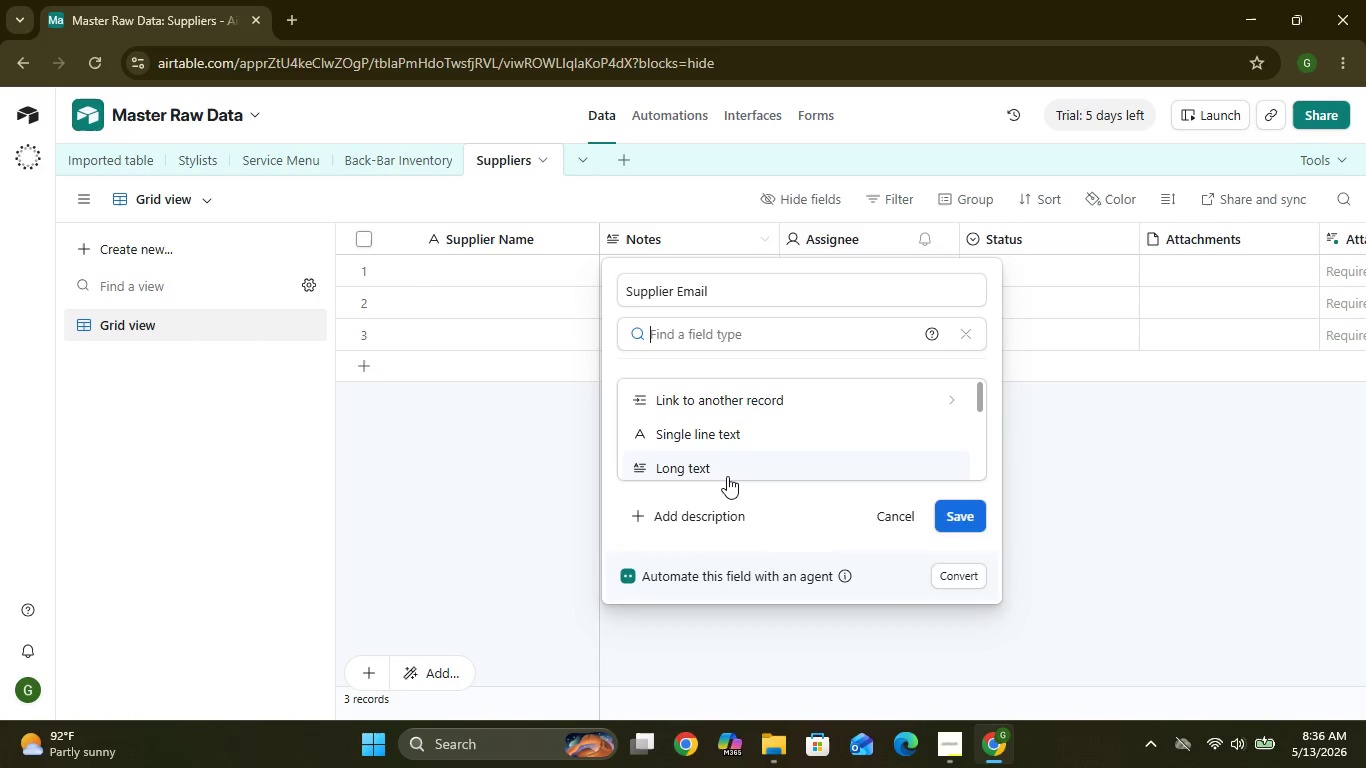 
left_click([716, 441])
 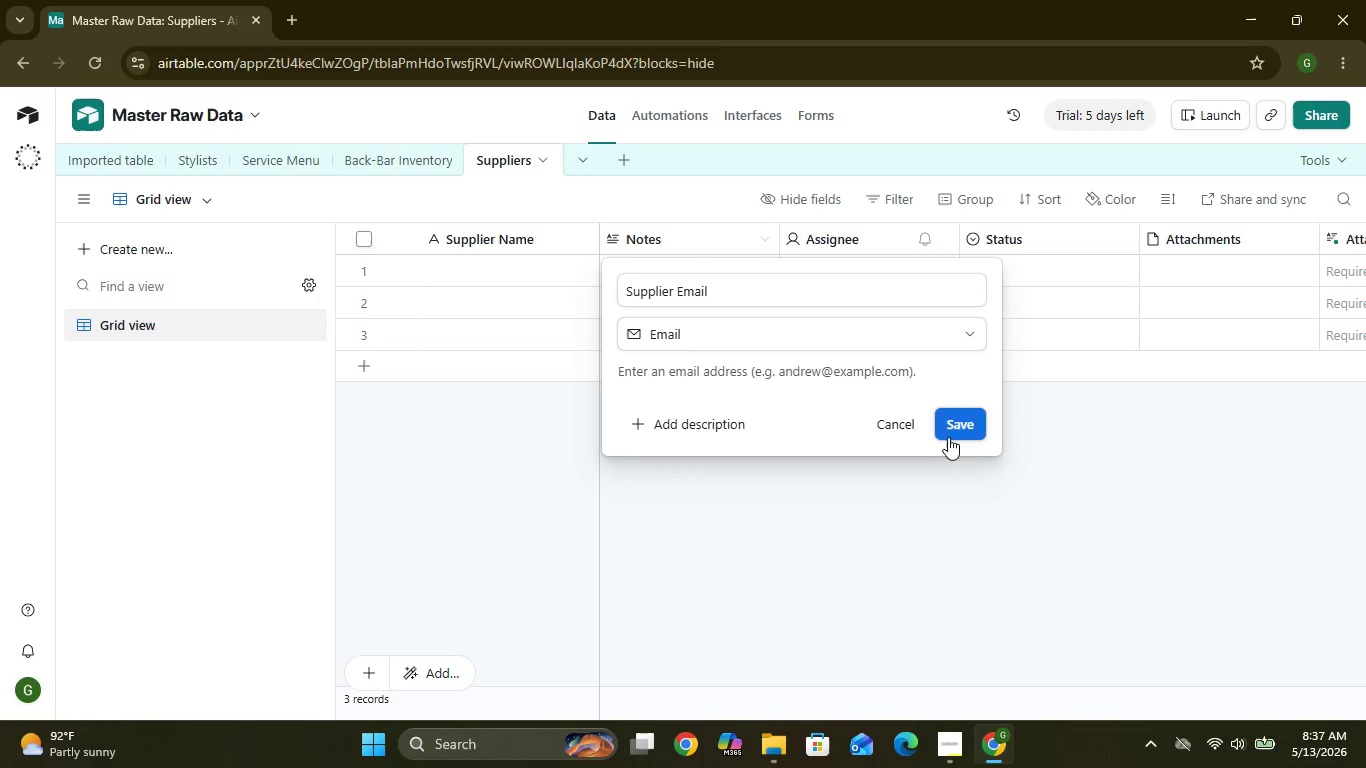 
left_click([962, 427])
 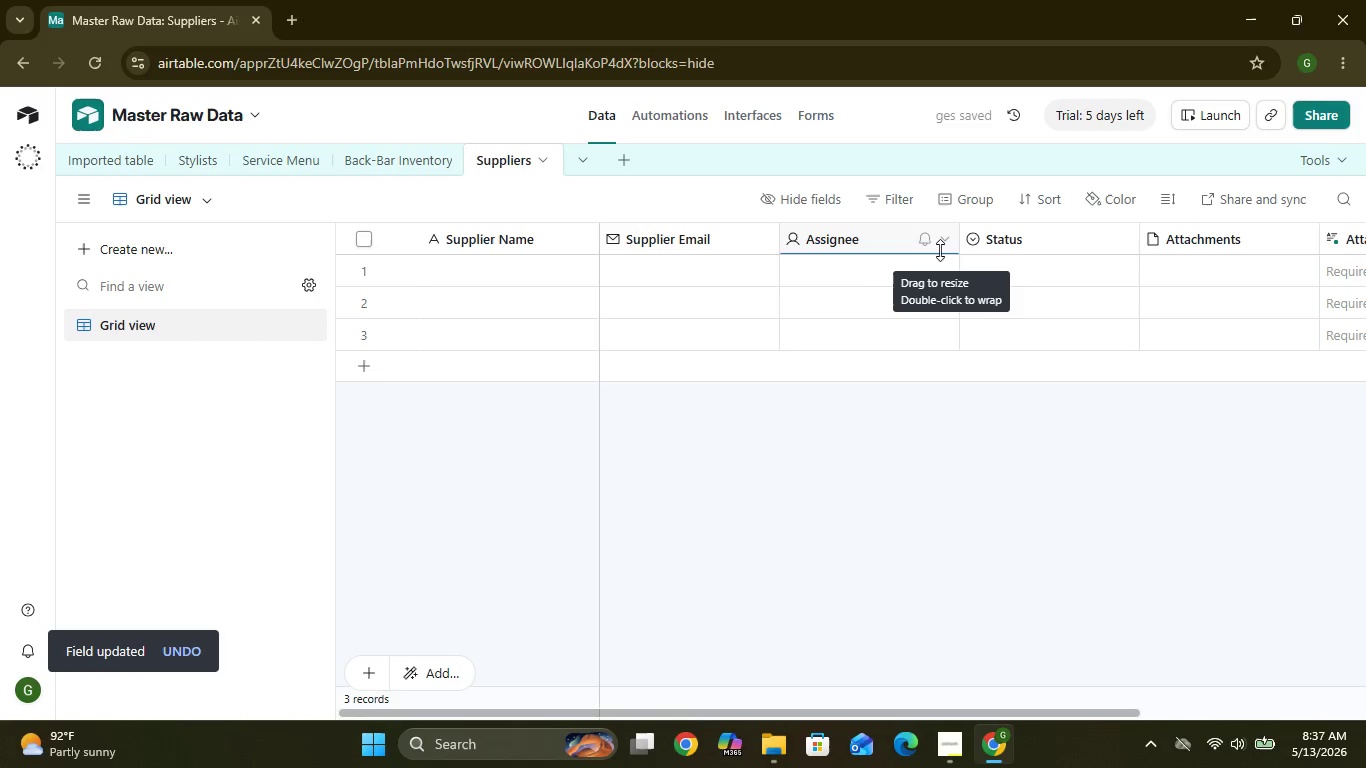 
left_click([947, 243])
 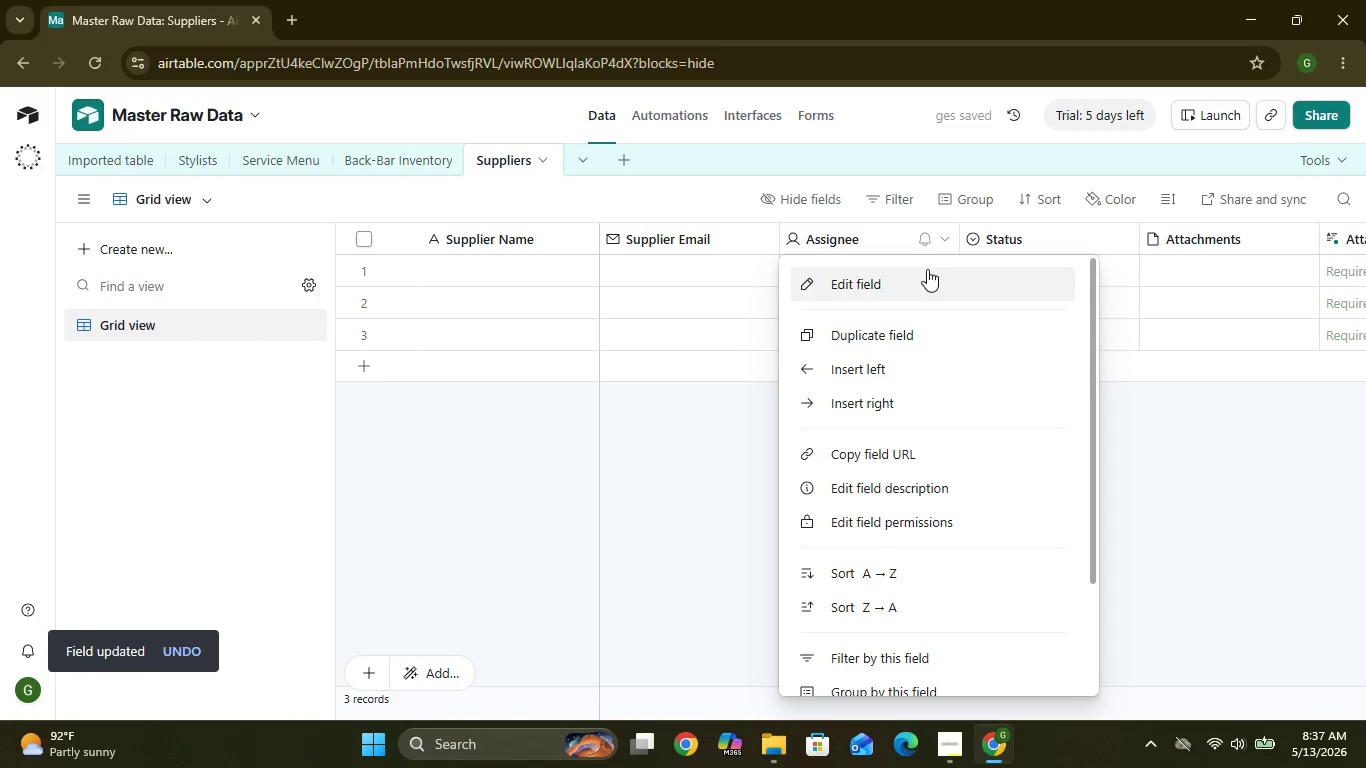 
left_click([927, 273])
 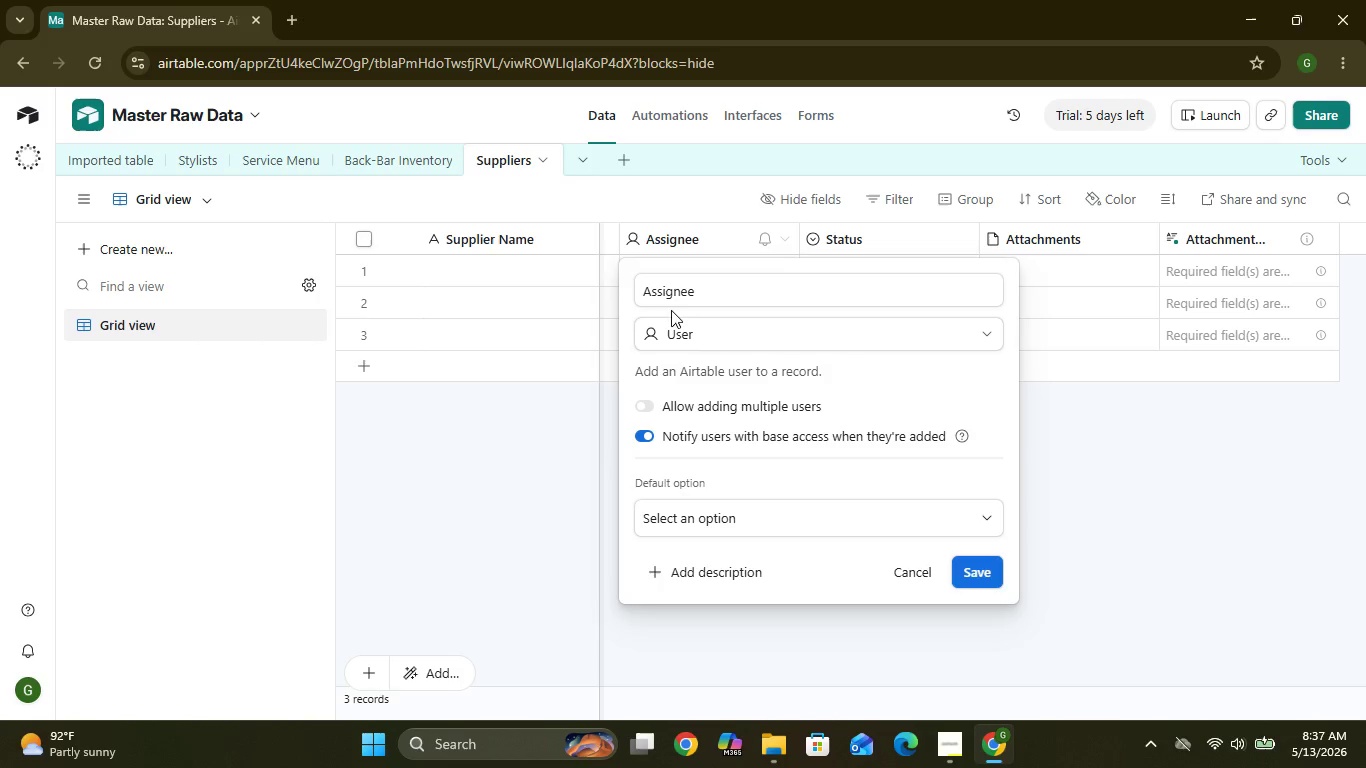 
left_click_drag(start_coordinate=[698, 294], to_coordinate=[622, 287])
 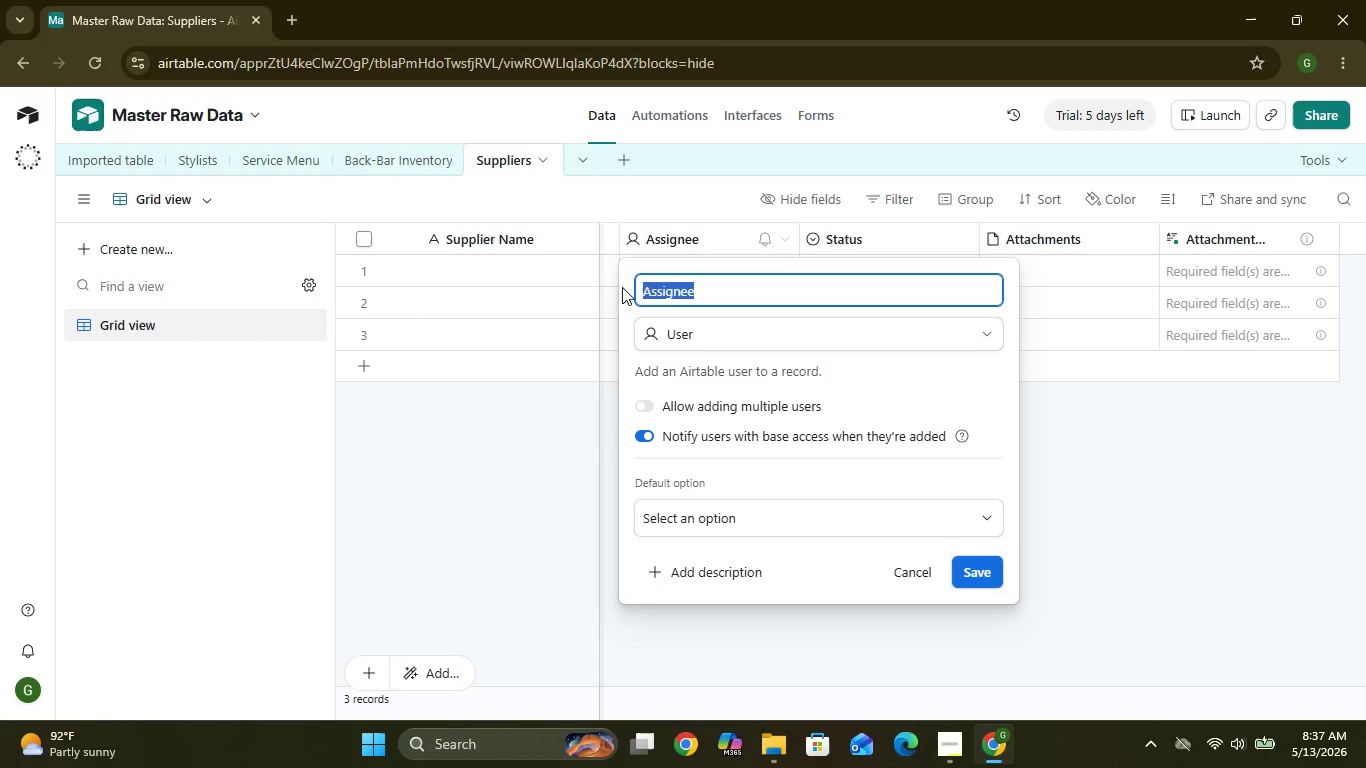 
type(Lead Time )
 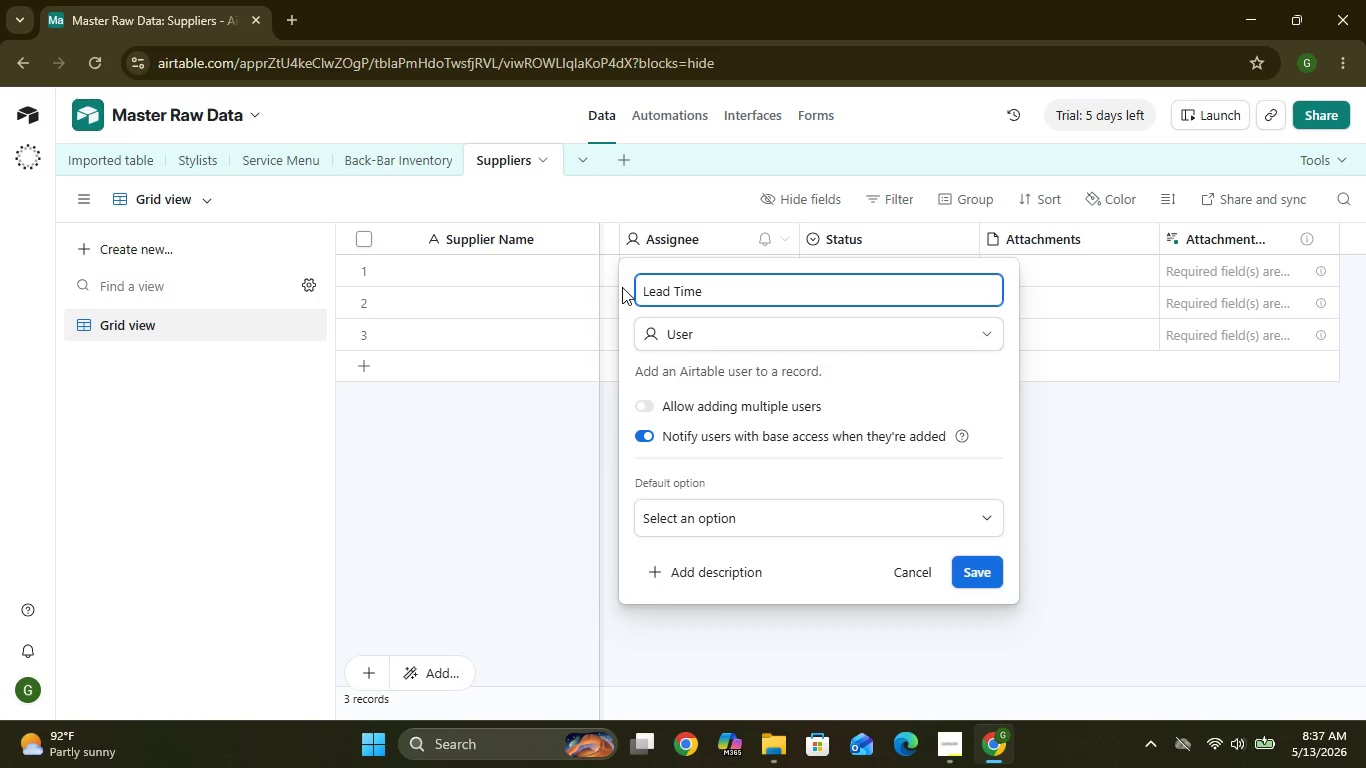 
type((Days)
 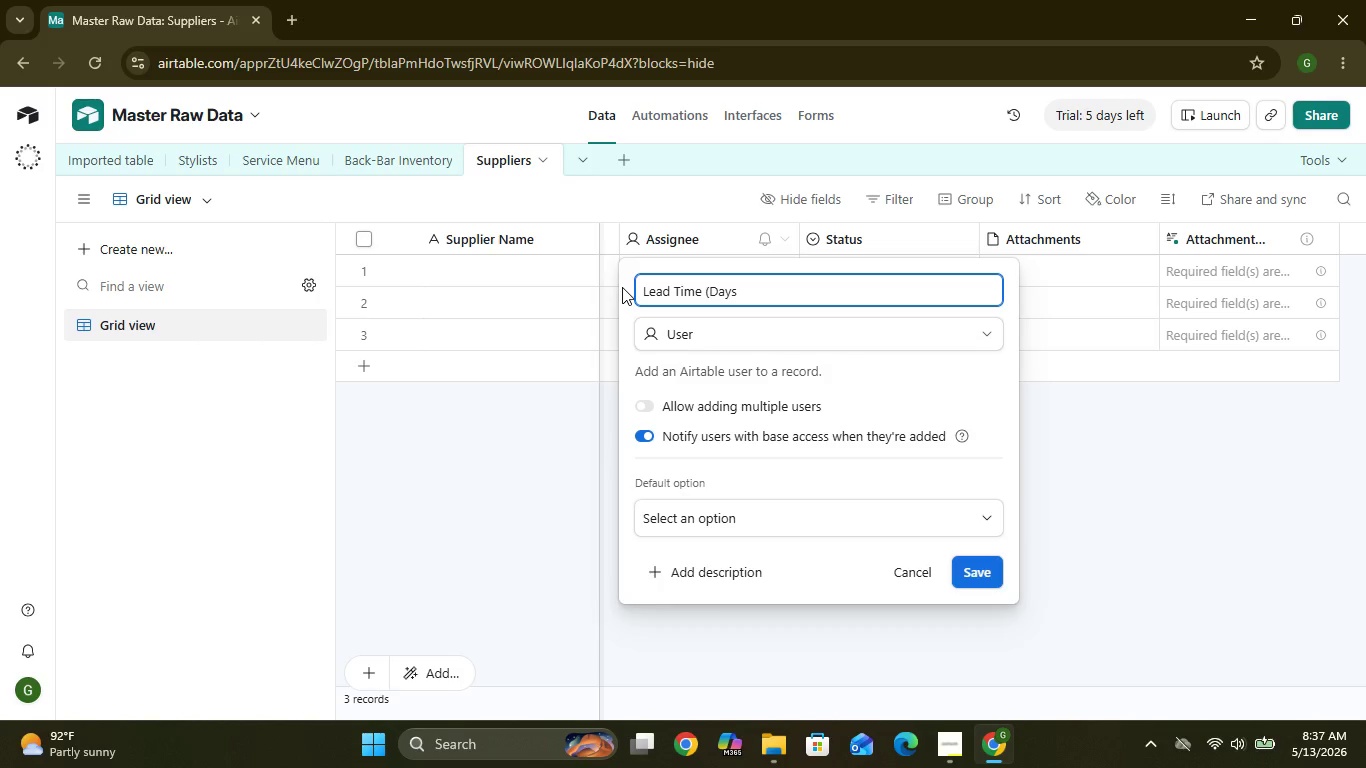 
key(Shift+0)
 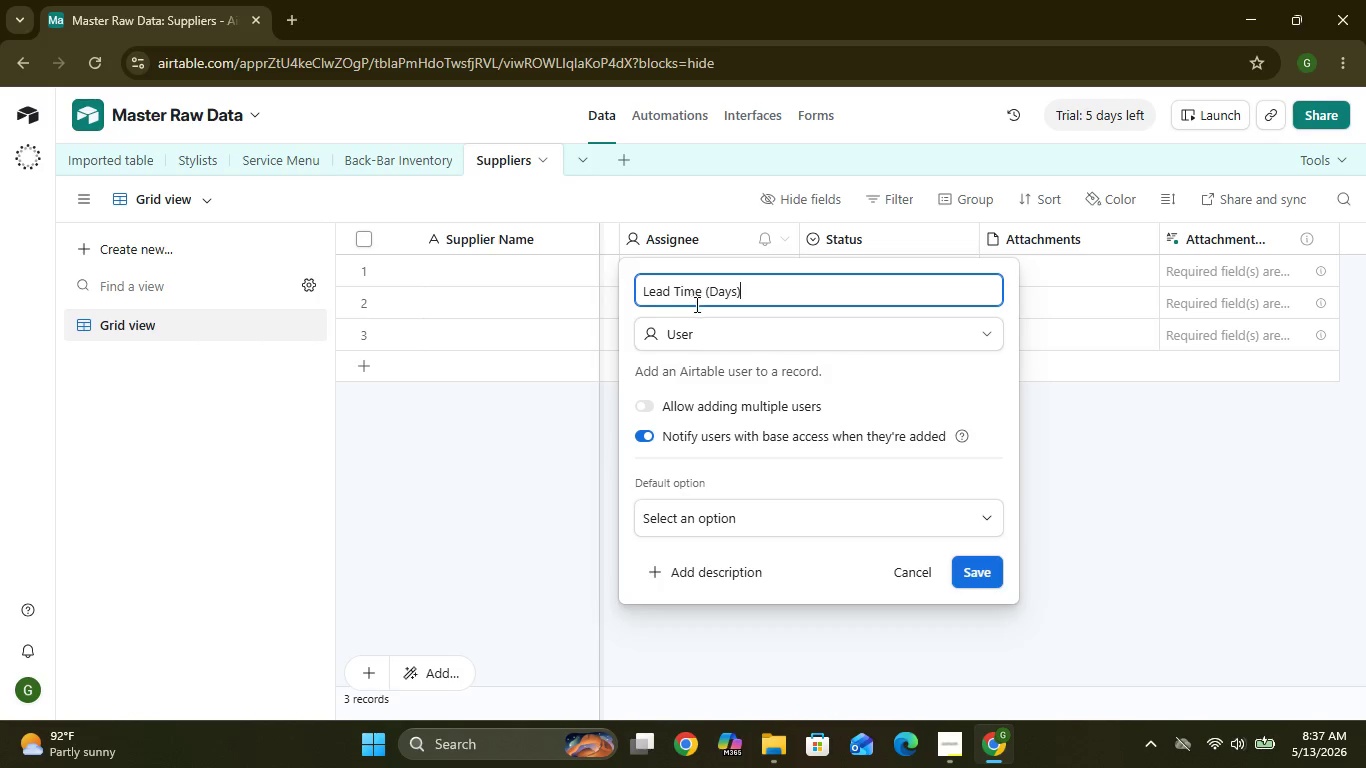 
left_click([703, 327])
 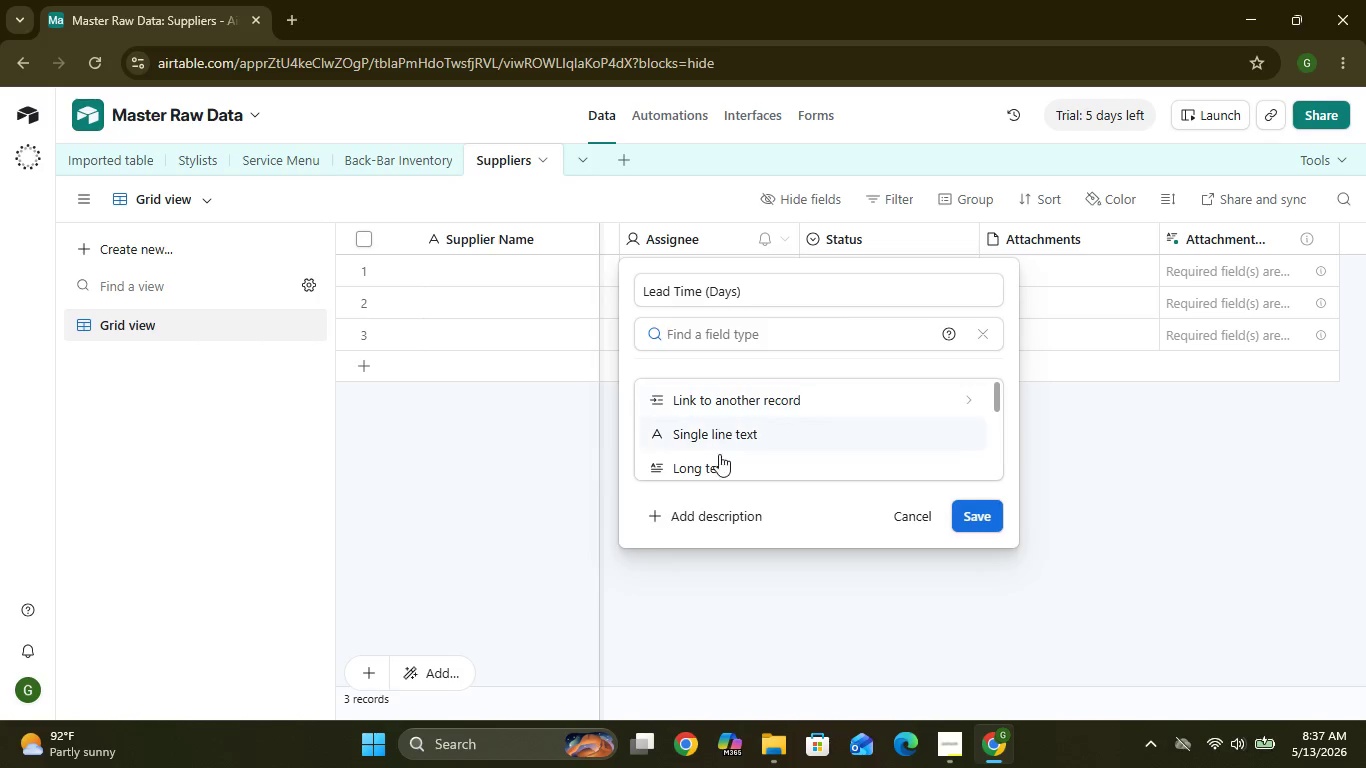 
mouse_move([723, 437])
 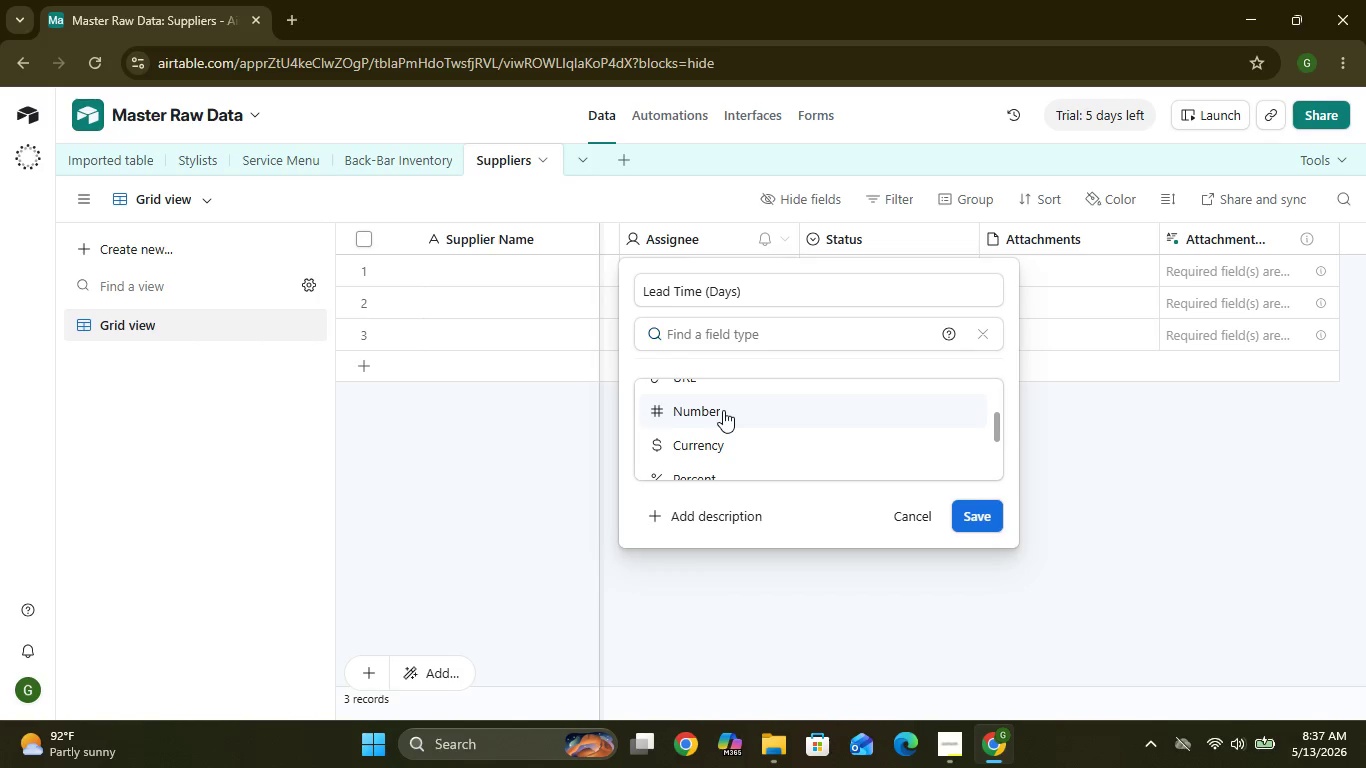 
left_click([723, 410])
 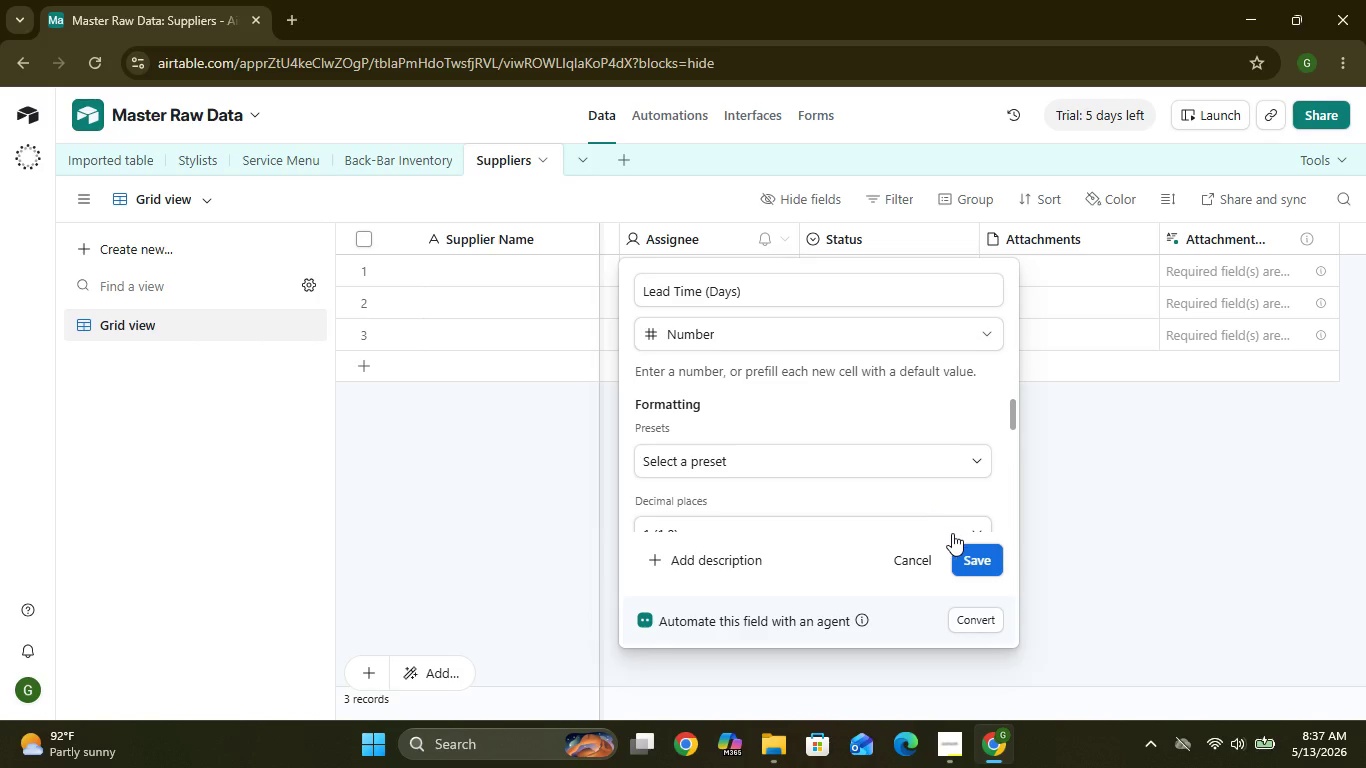 
left_click([979, 562])
 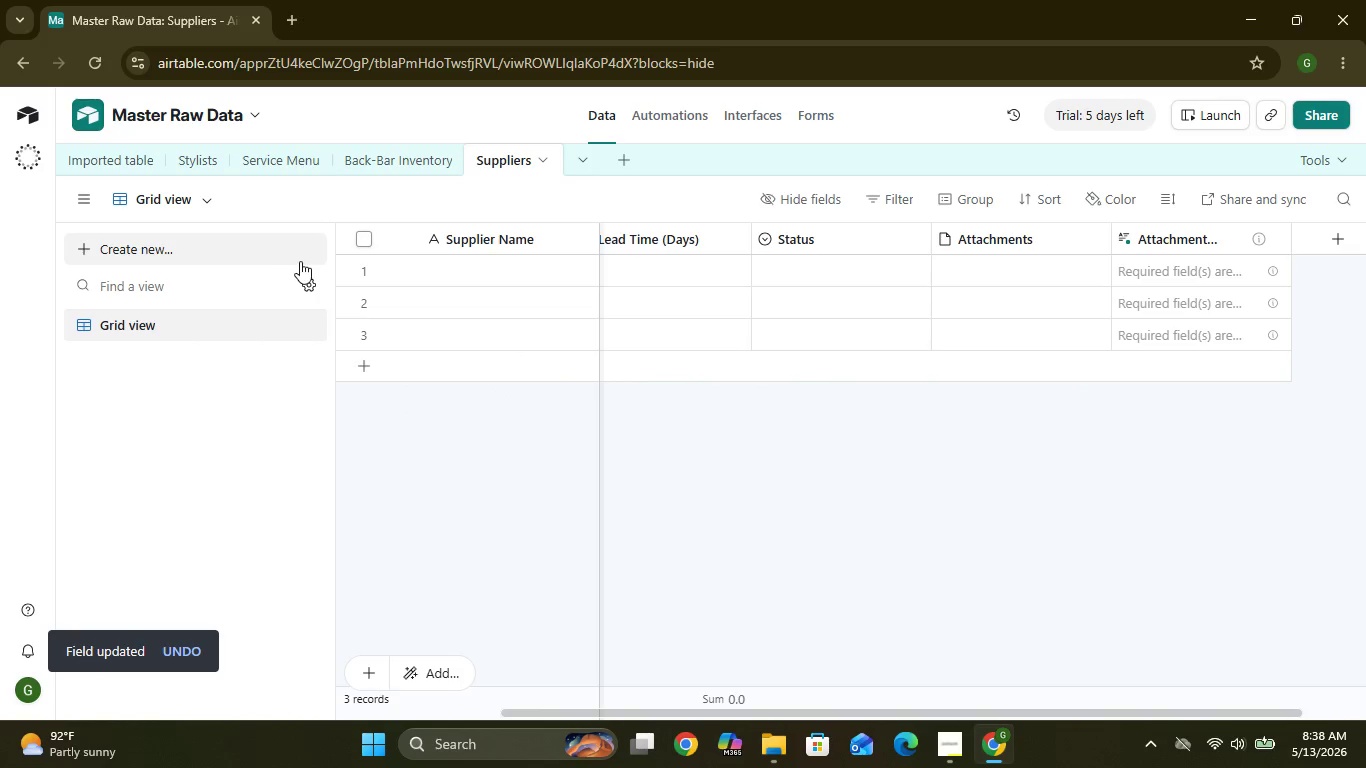 
wait(13.91)
 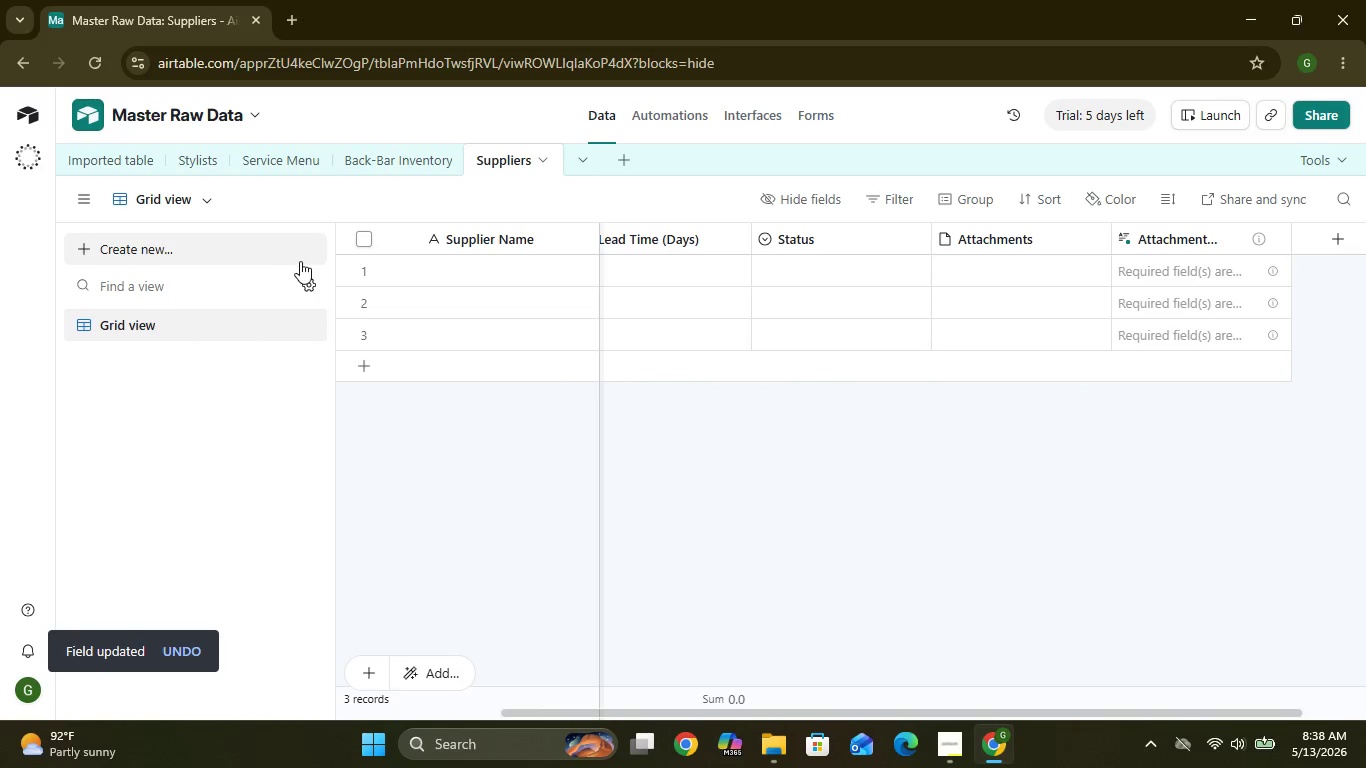 
left_click([921, 241])
 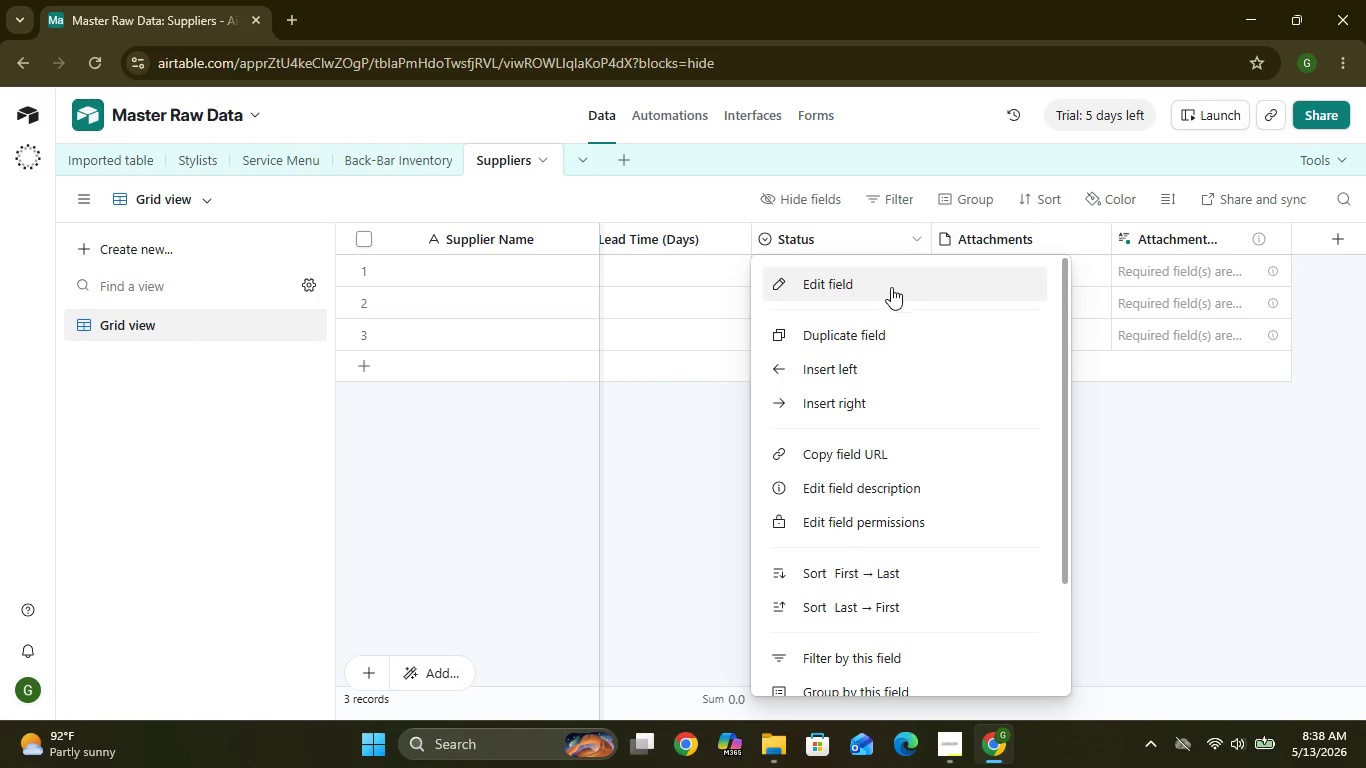 
left_click([889, 289])
 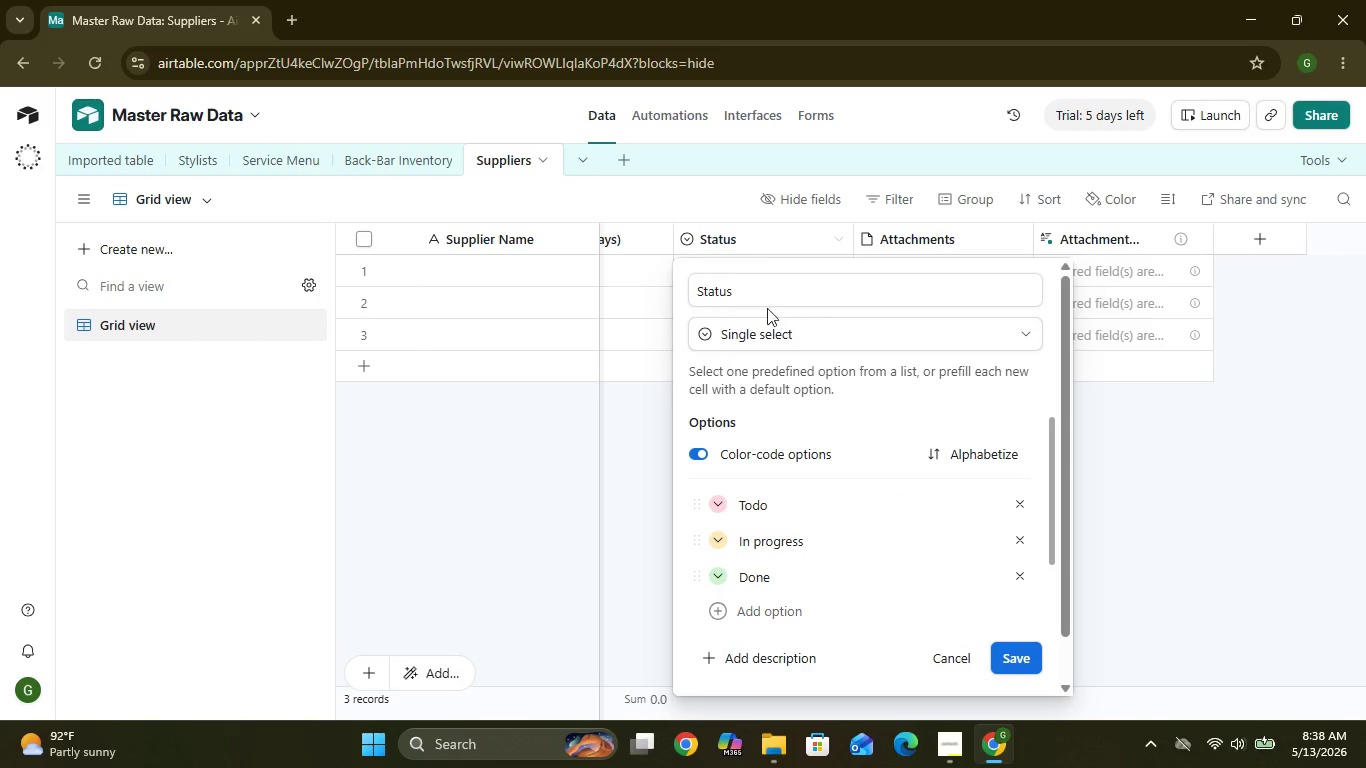 
left_click_drag(start_coordinate=[732, 291], to_coordinate=[682, 288])
 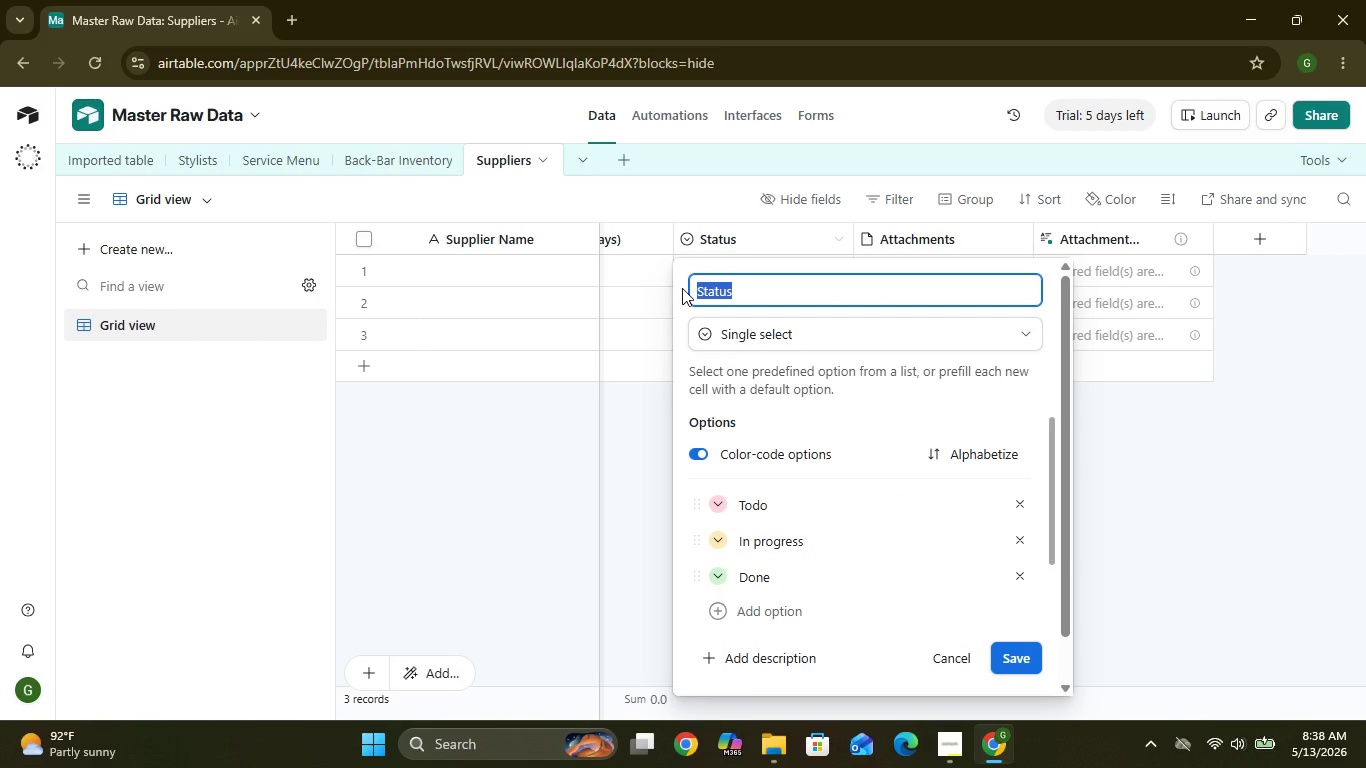 
wait(9.62)
 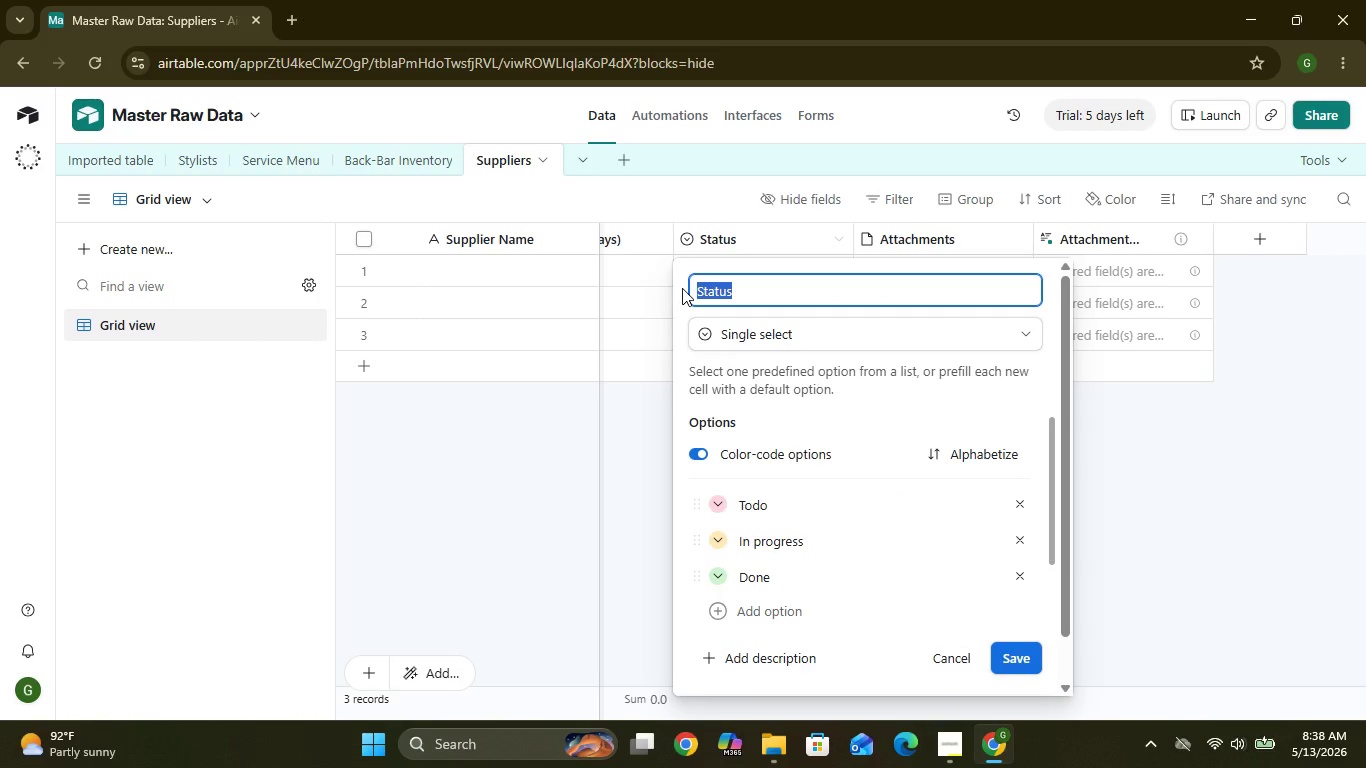 
type(Product)
 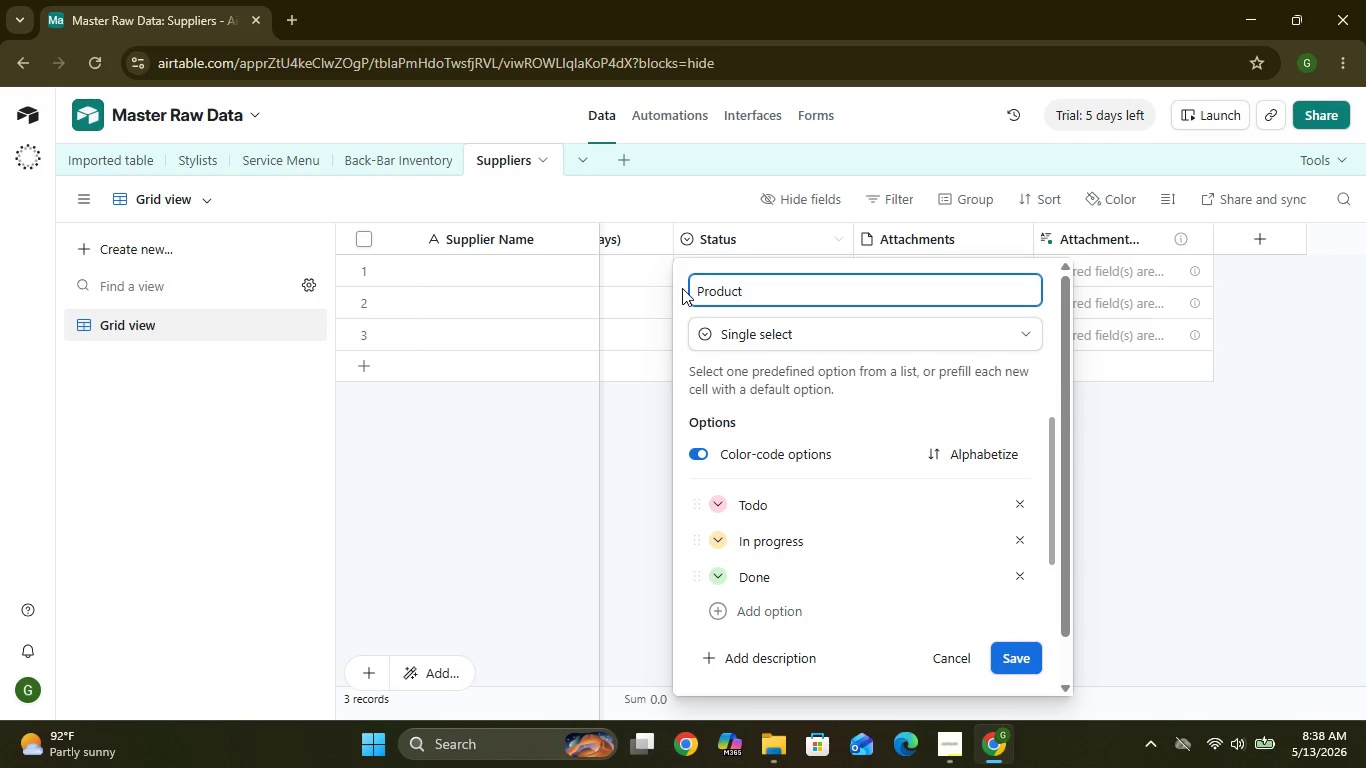 
type(s Supplied)
 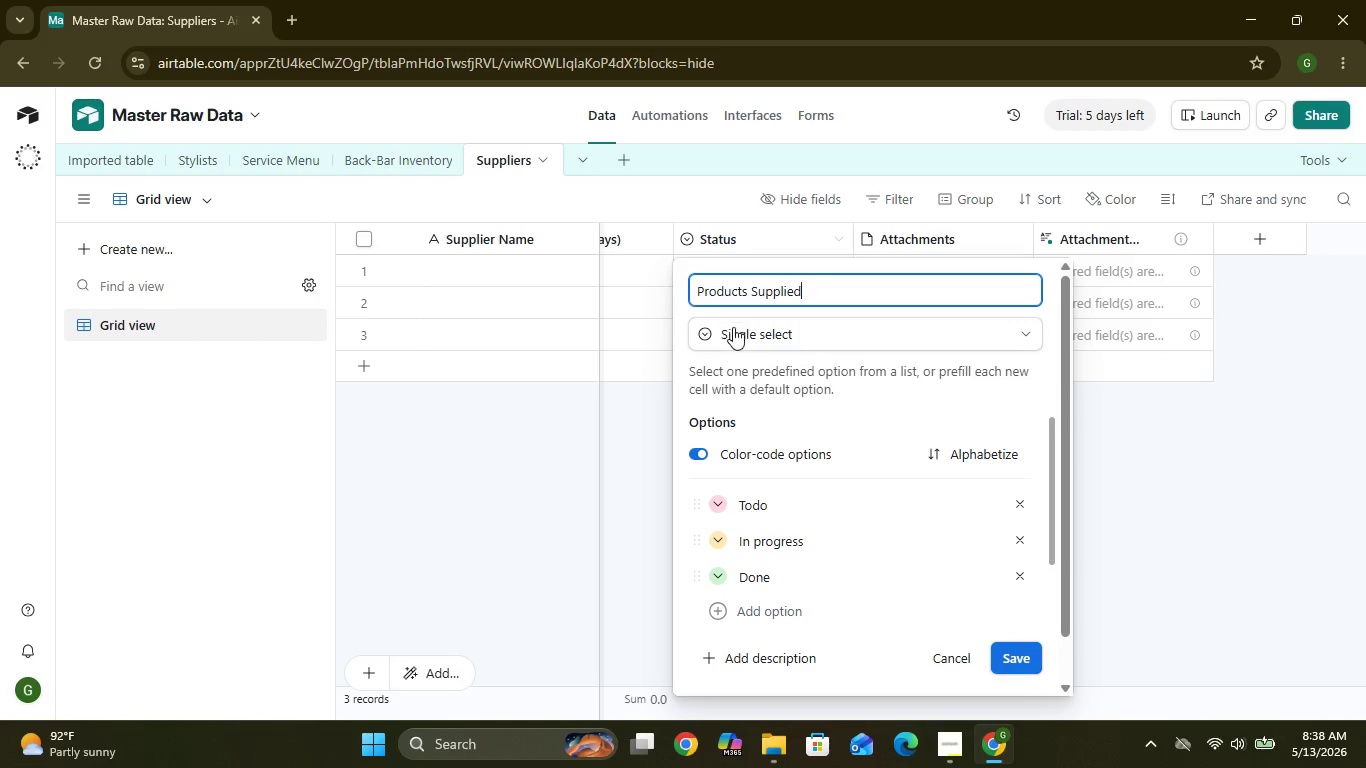 
left_click([739, 336])
 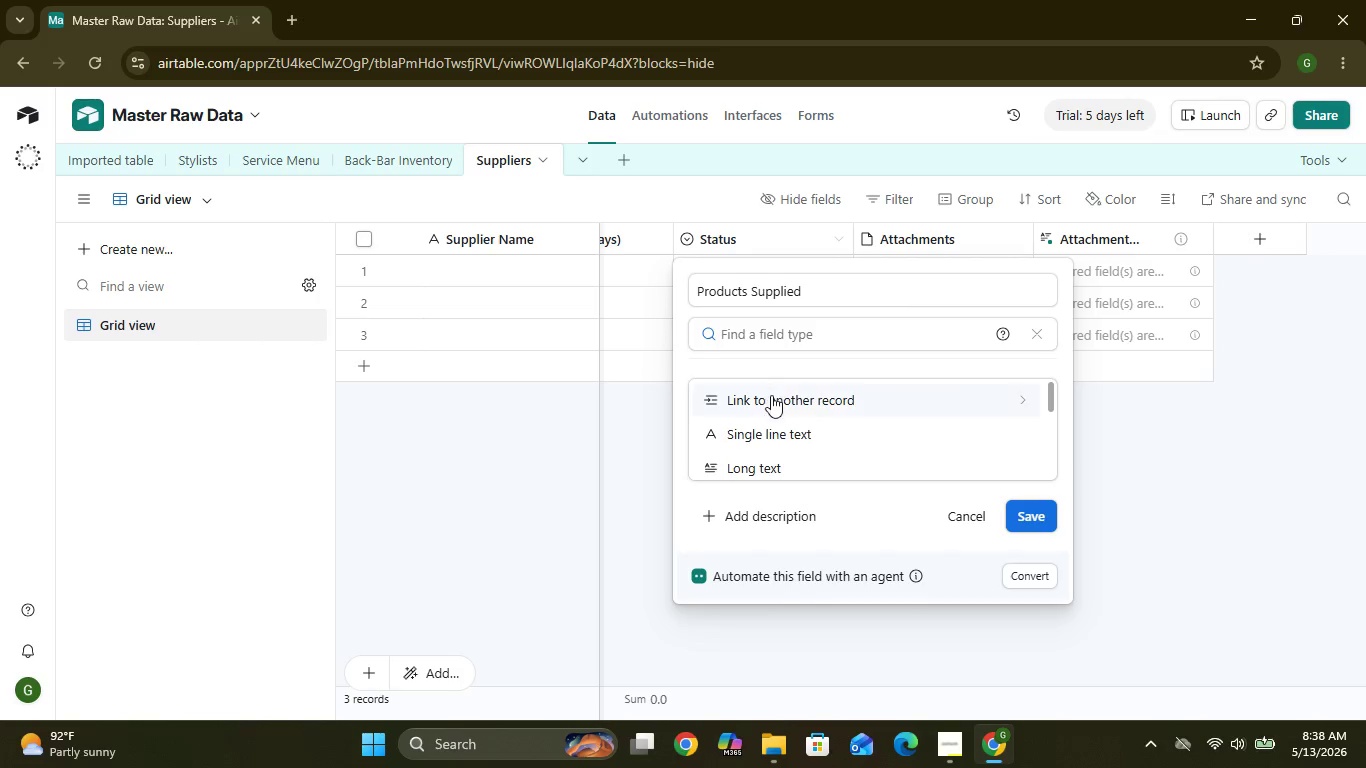 
left_click([771, 401])
 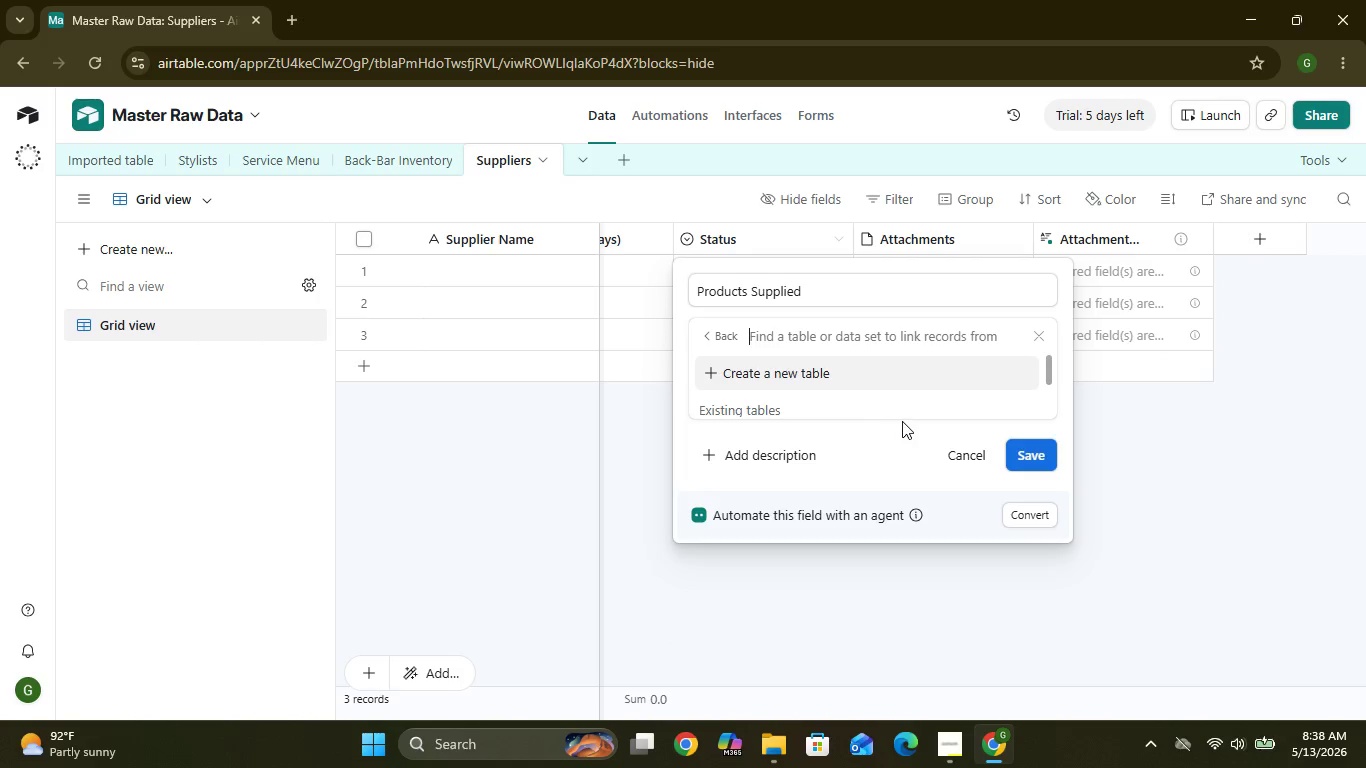 
left_click([1034, 447])
 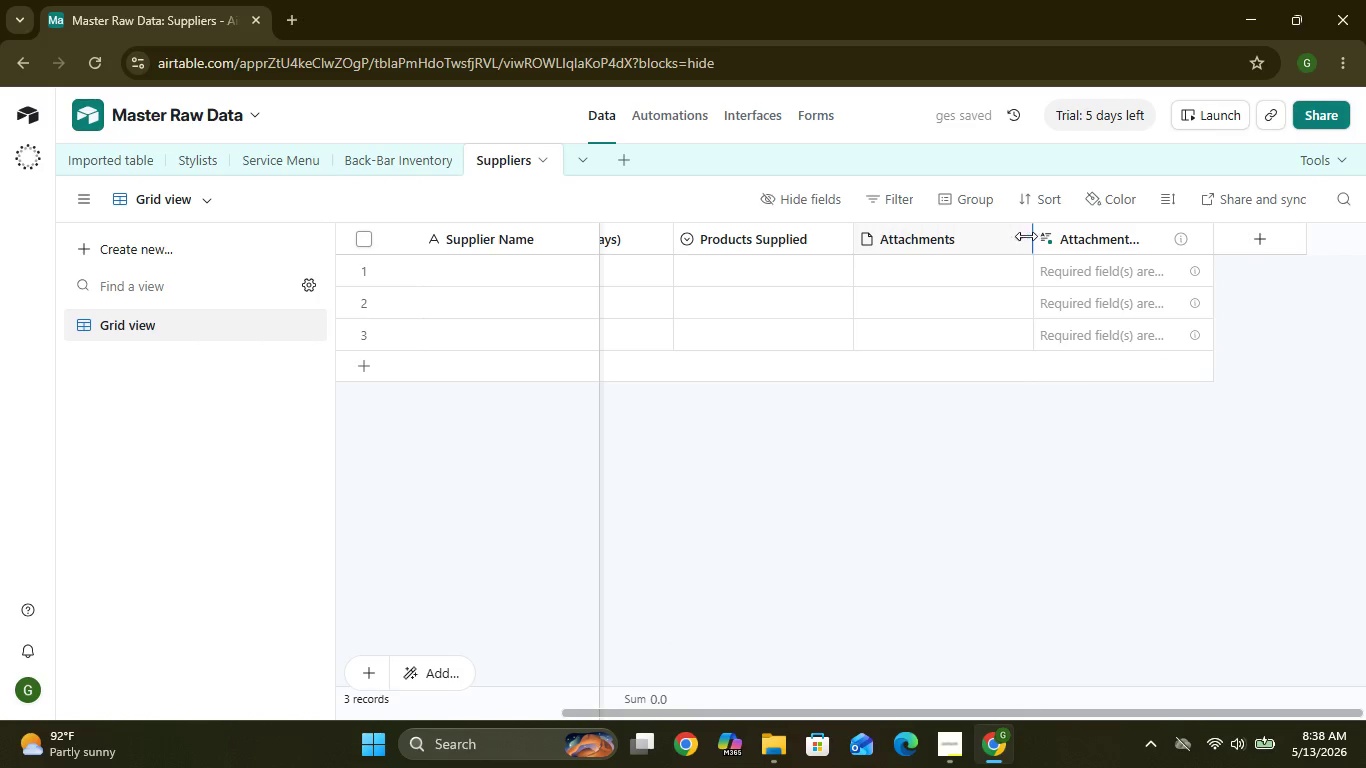 
left_click([1021, 237])
 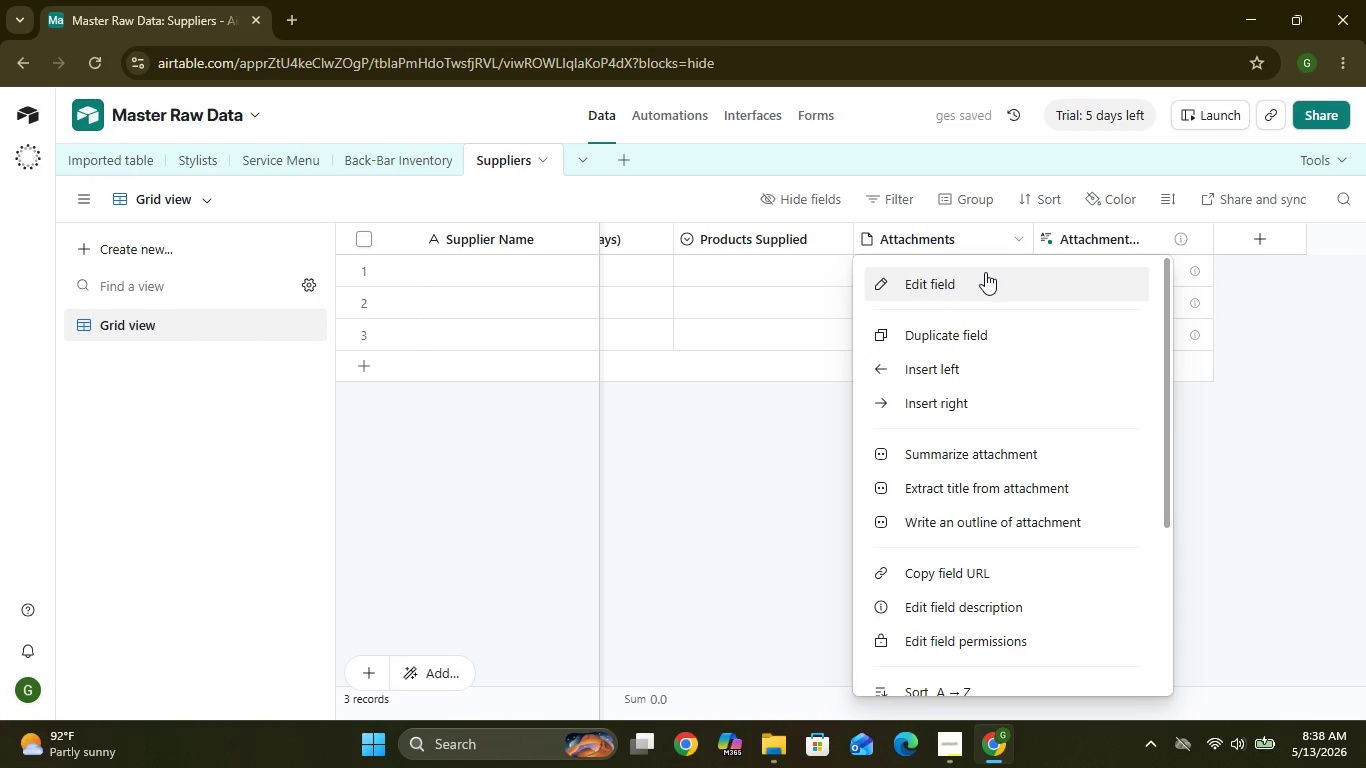 
left_click([984, 274])
 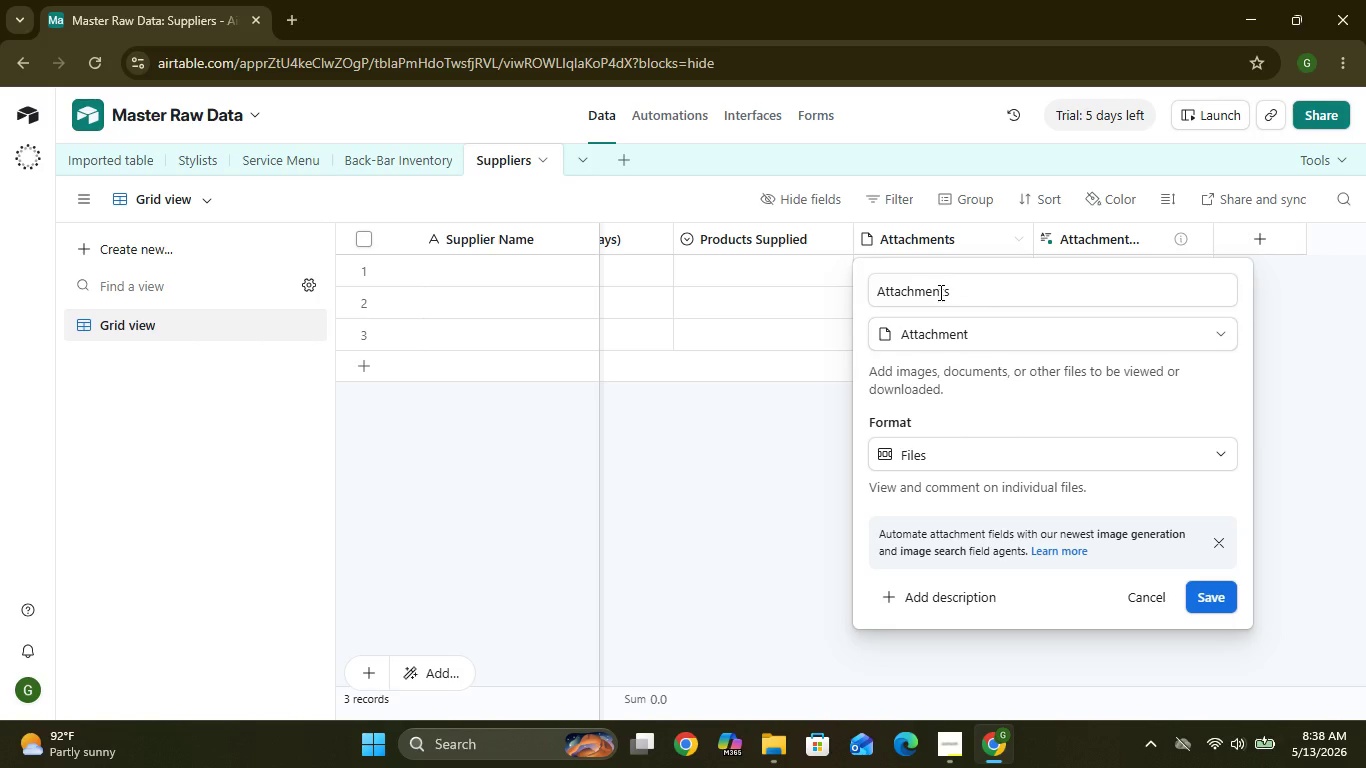 
wait(7.78)
 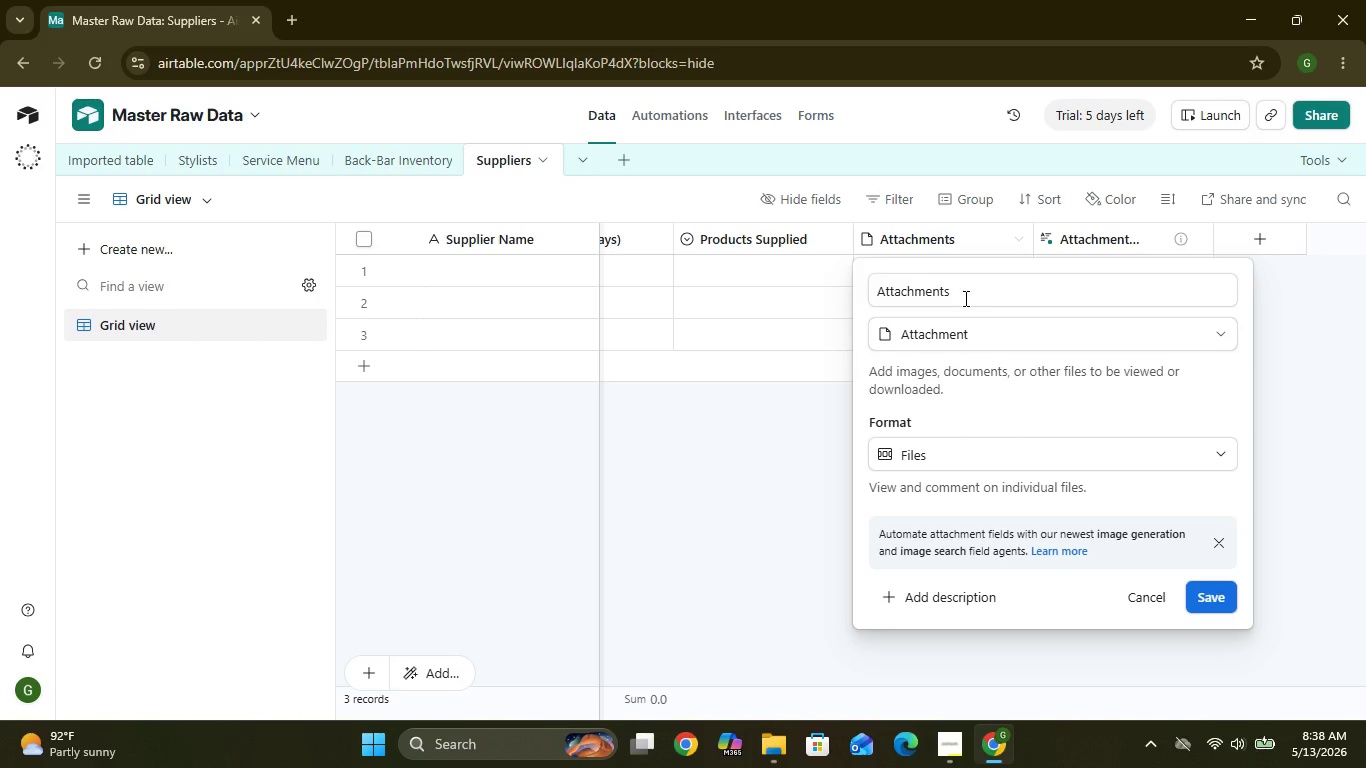 
left_click_drag(start_coordinate=[953, 292], to_coordinate=[863, 286])
 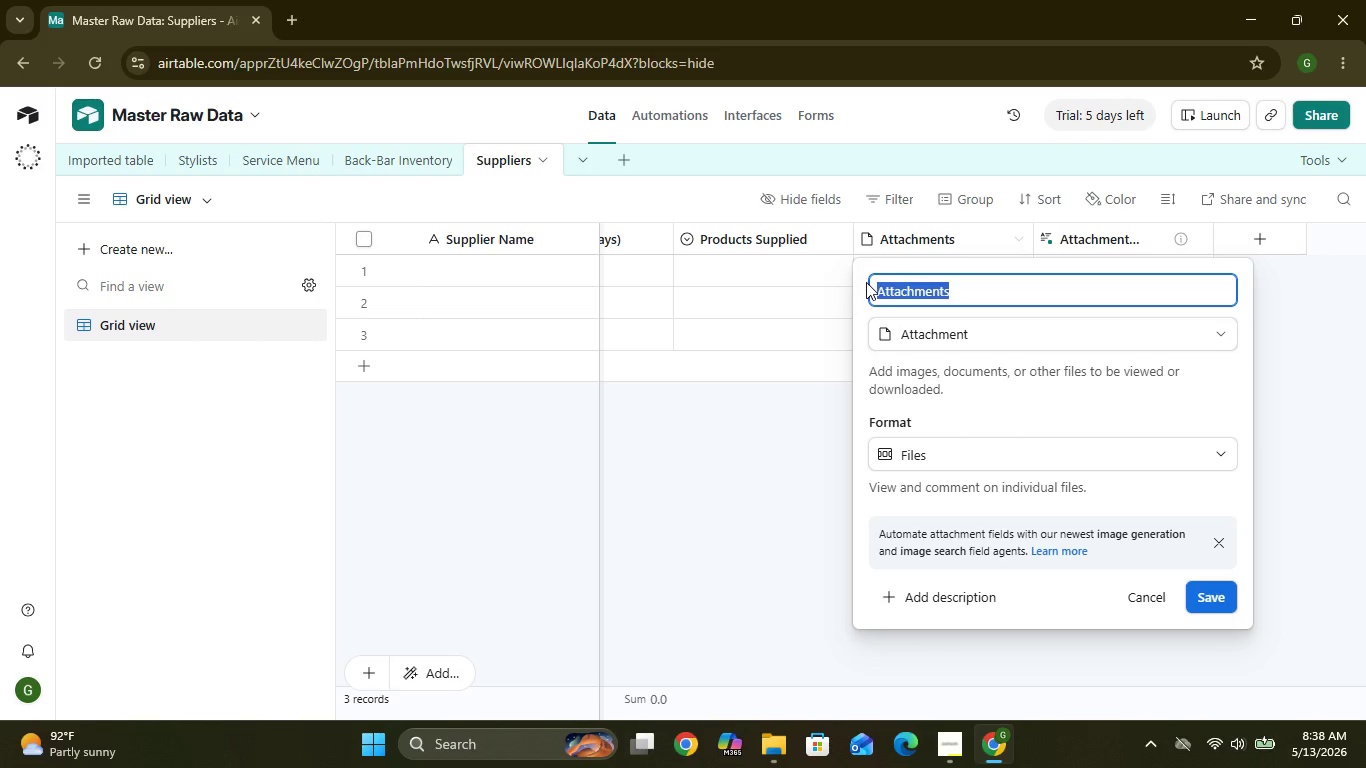 
wait(5.39)
 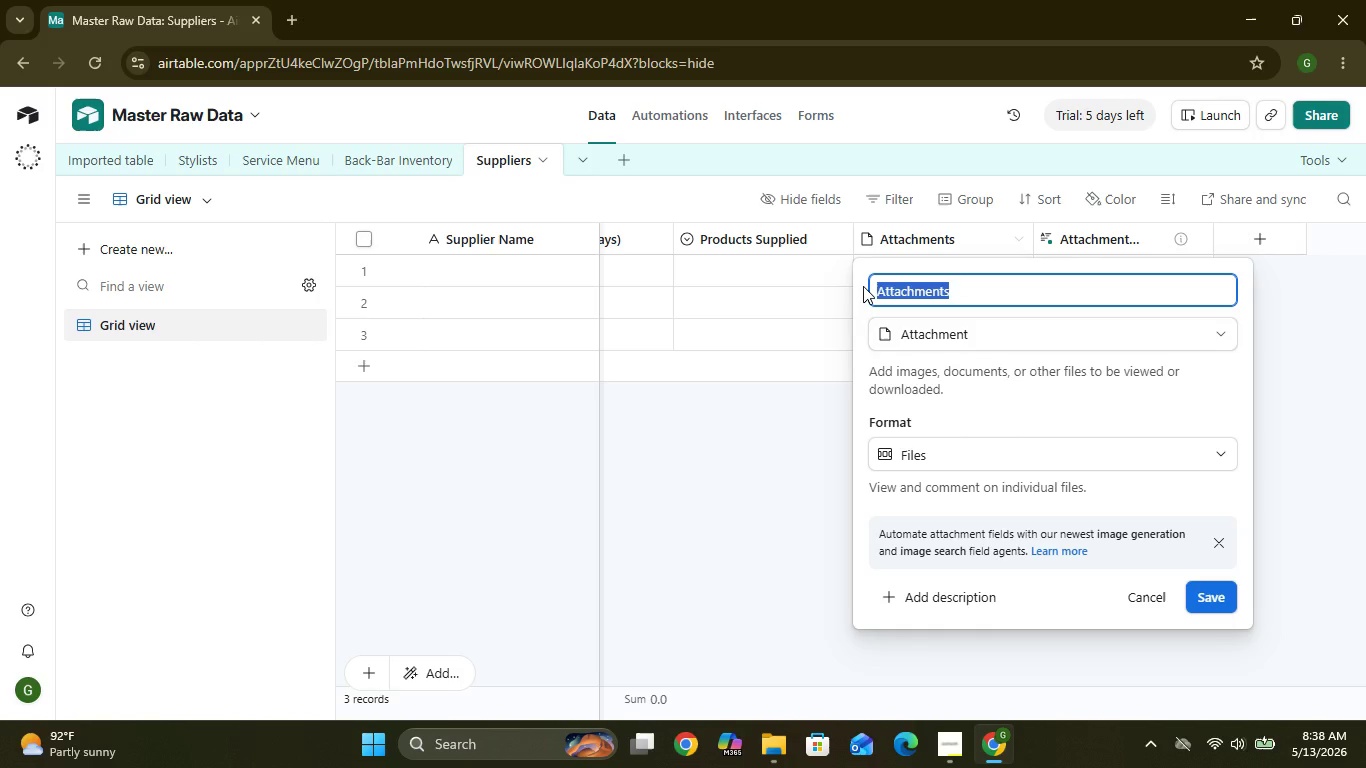 
type(Total Products)
 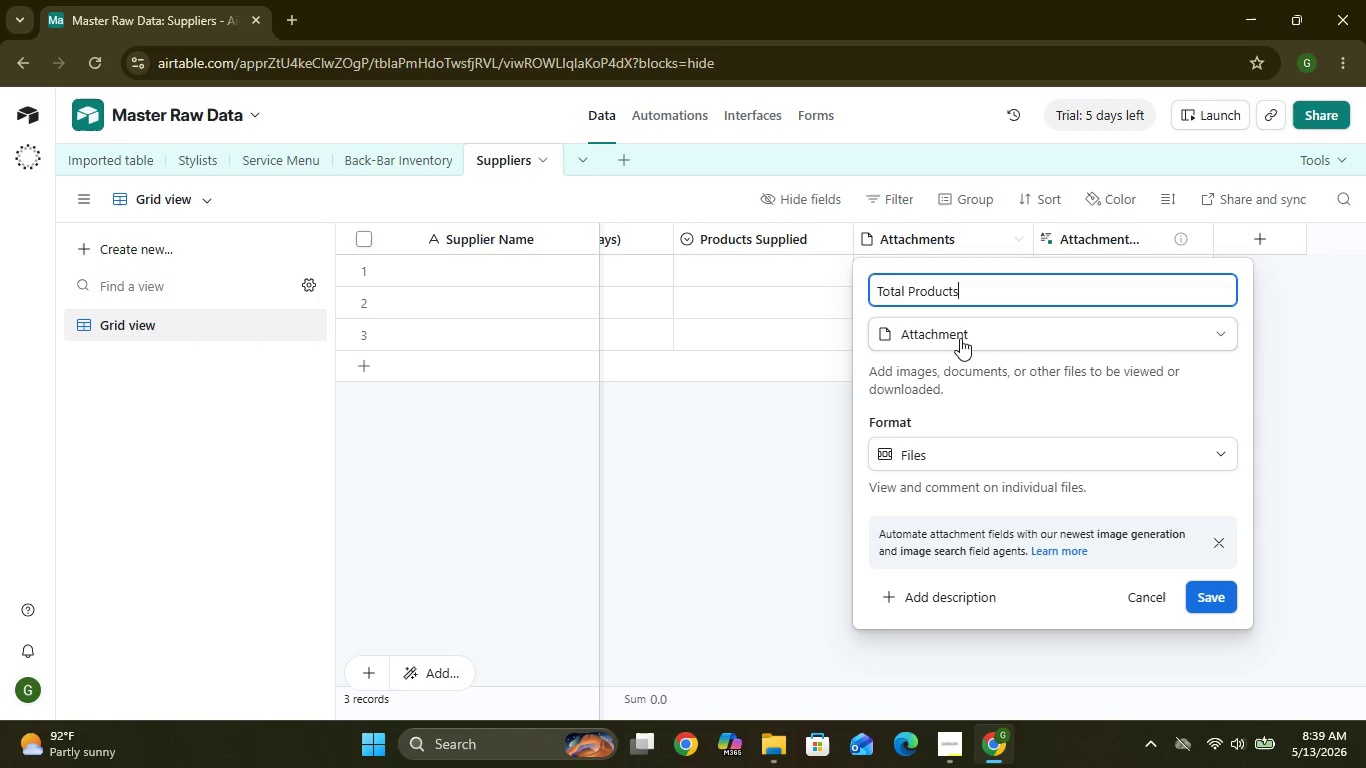 
left_click([960, 341])
 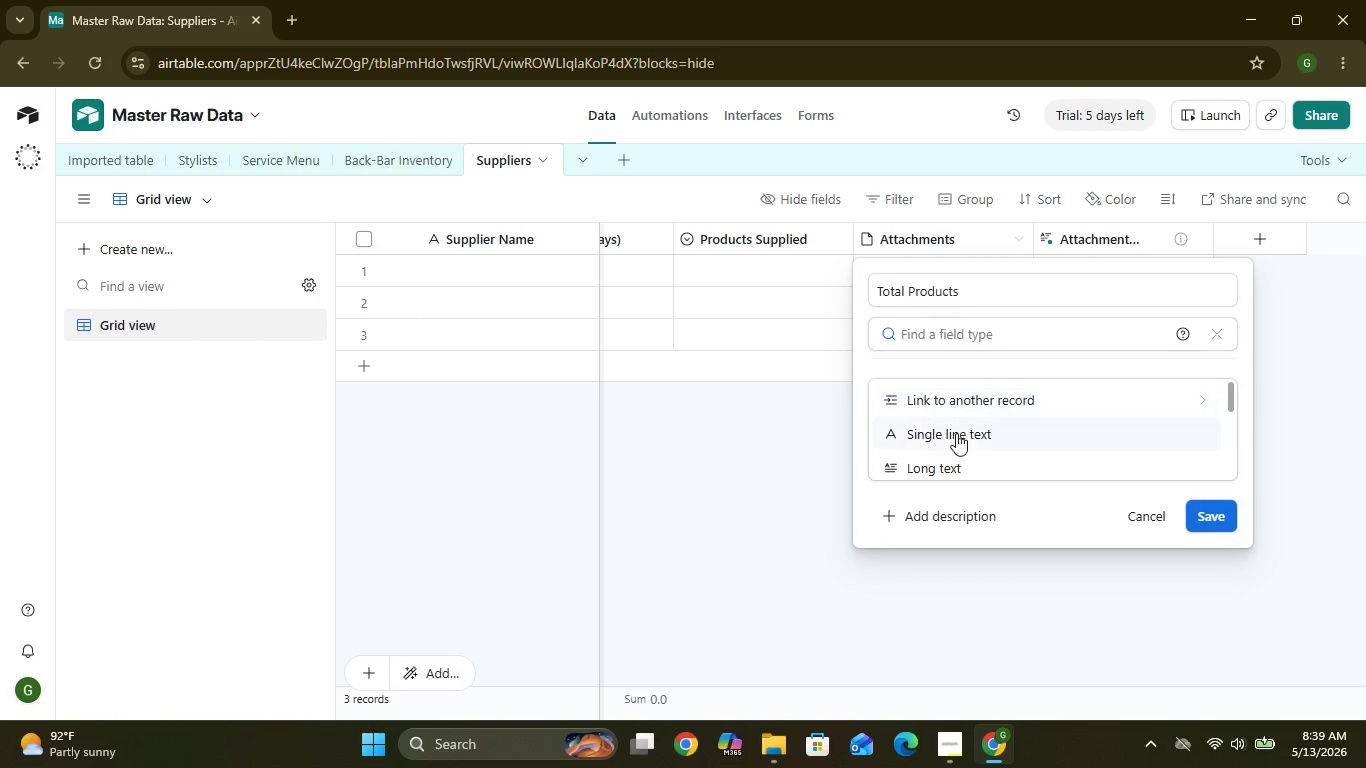 
mouse_move([958, 454])
 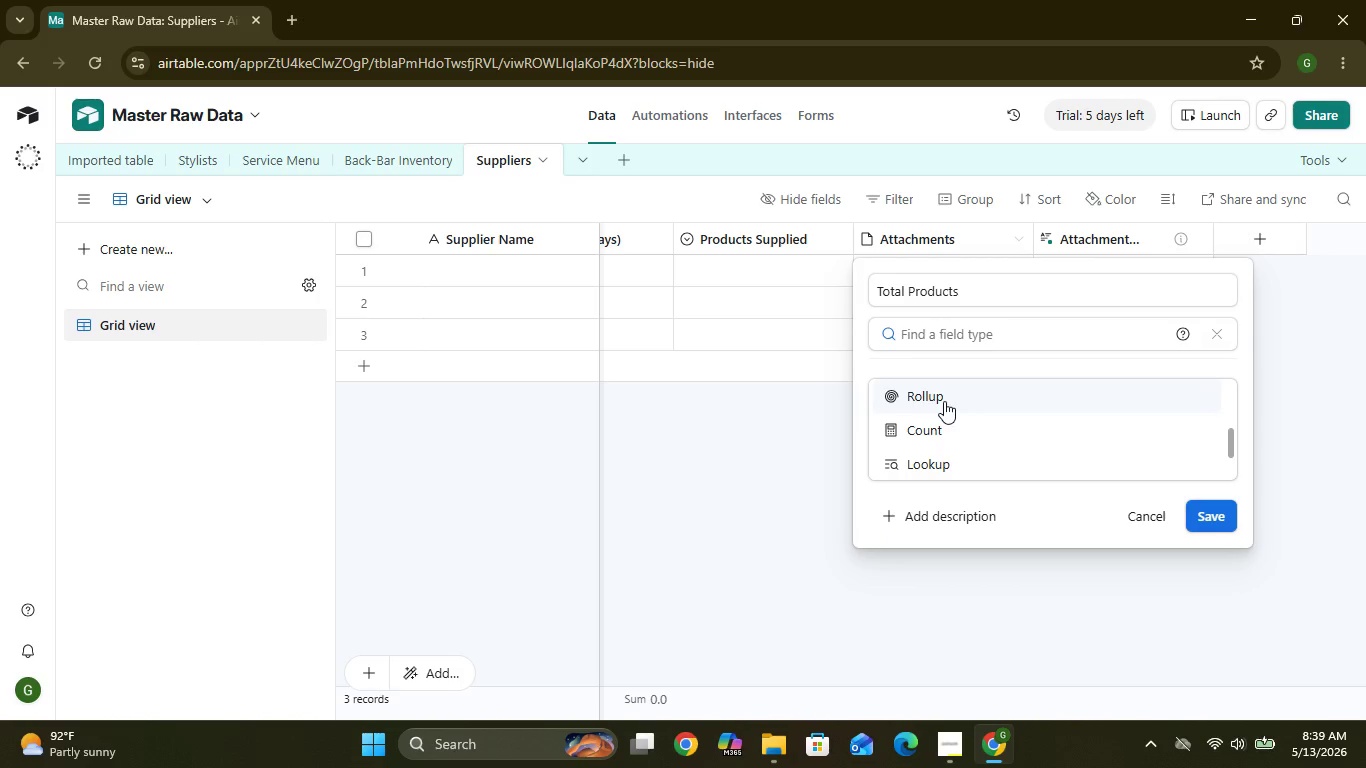 
left_click([944, 401])
 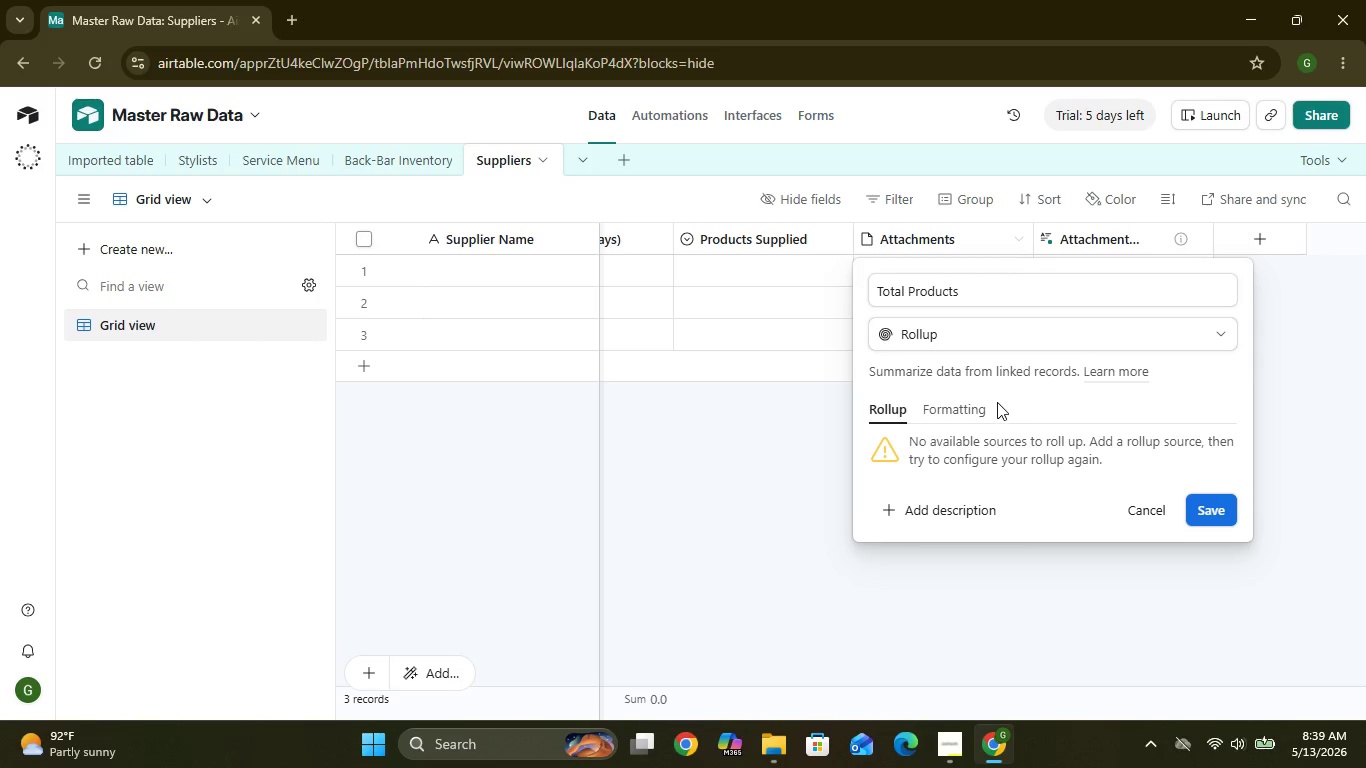 
wait(14.95)
 